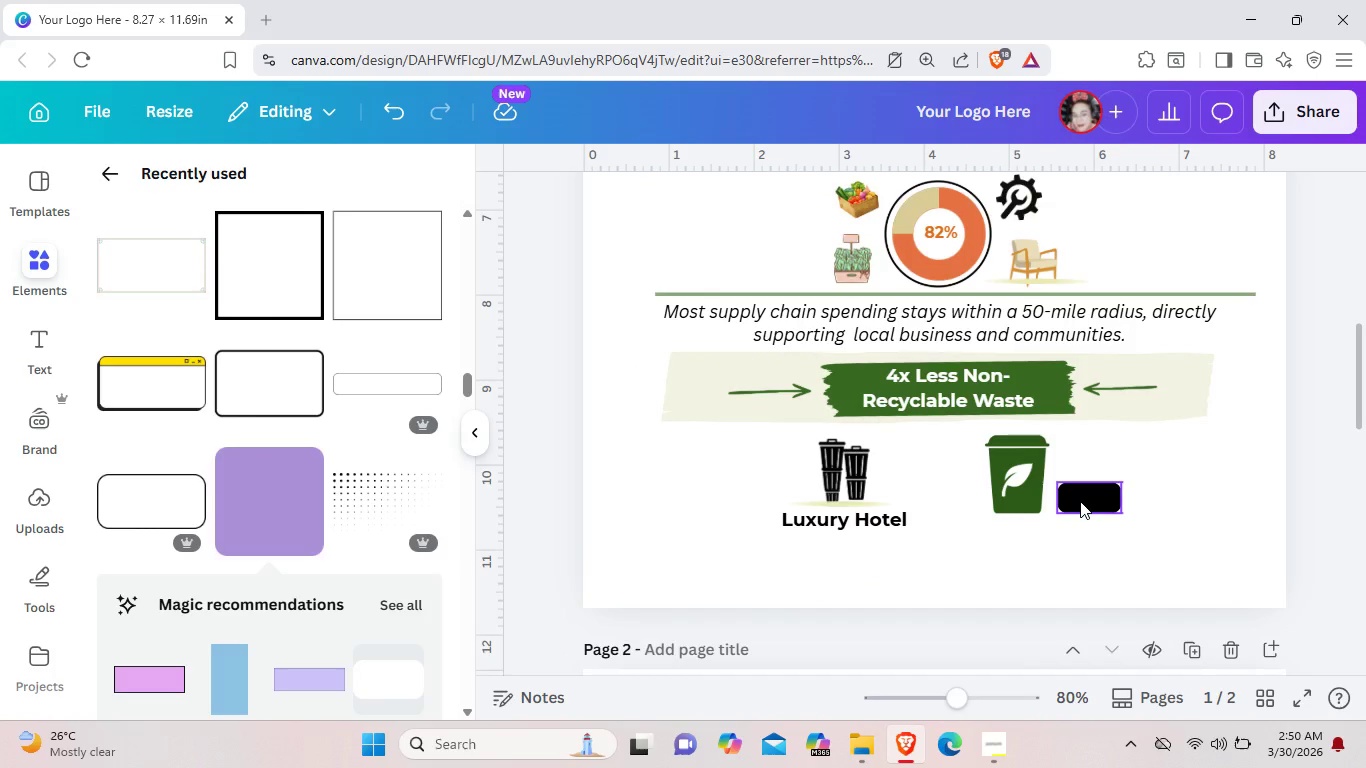 
left_click([1080, 501])
 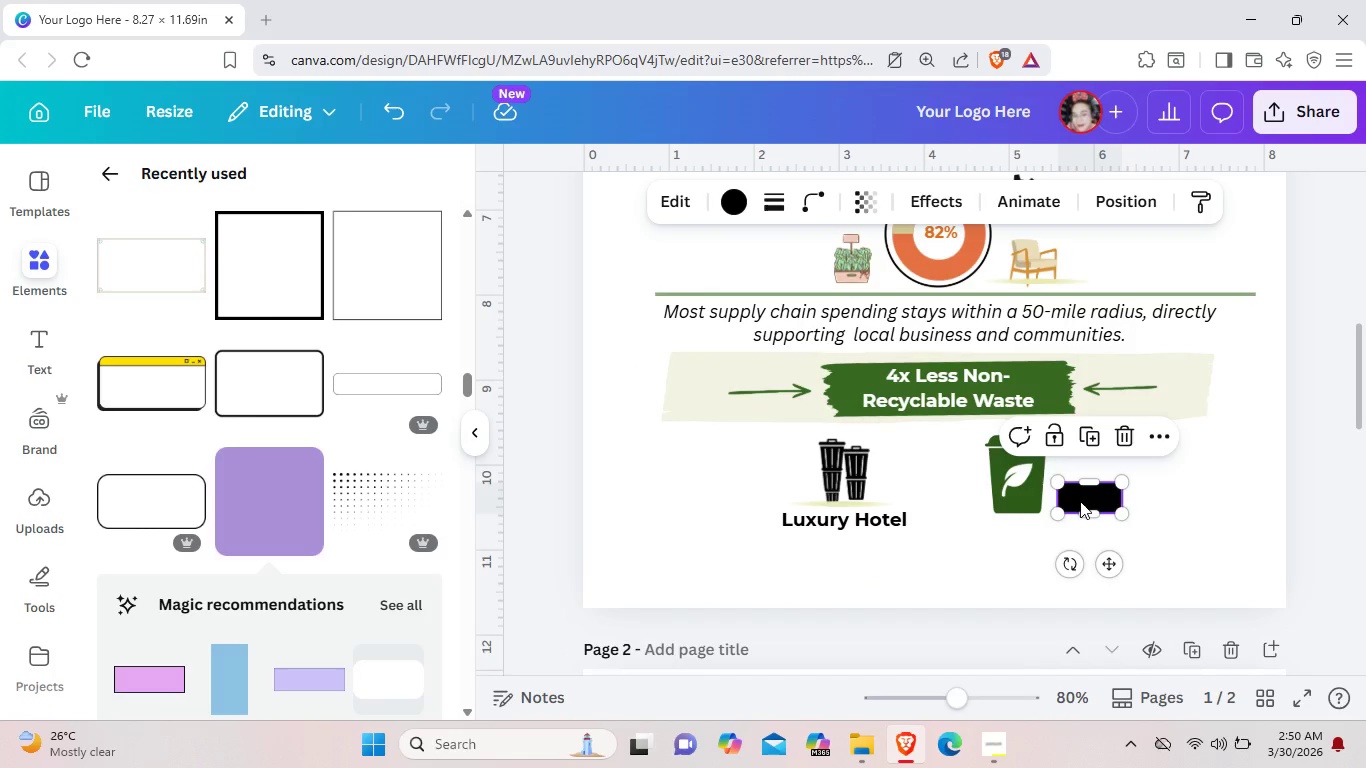 
key(Control+C)
 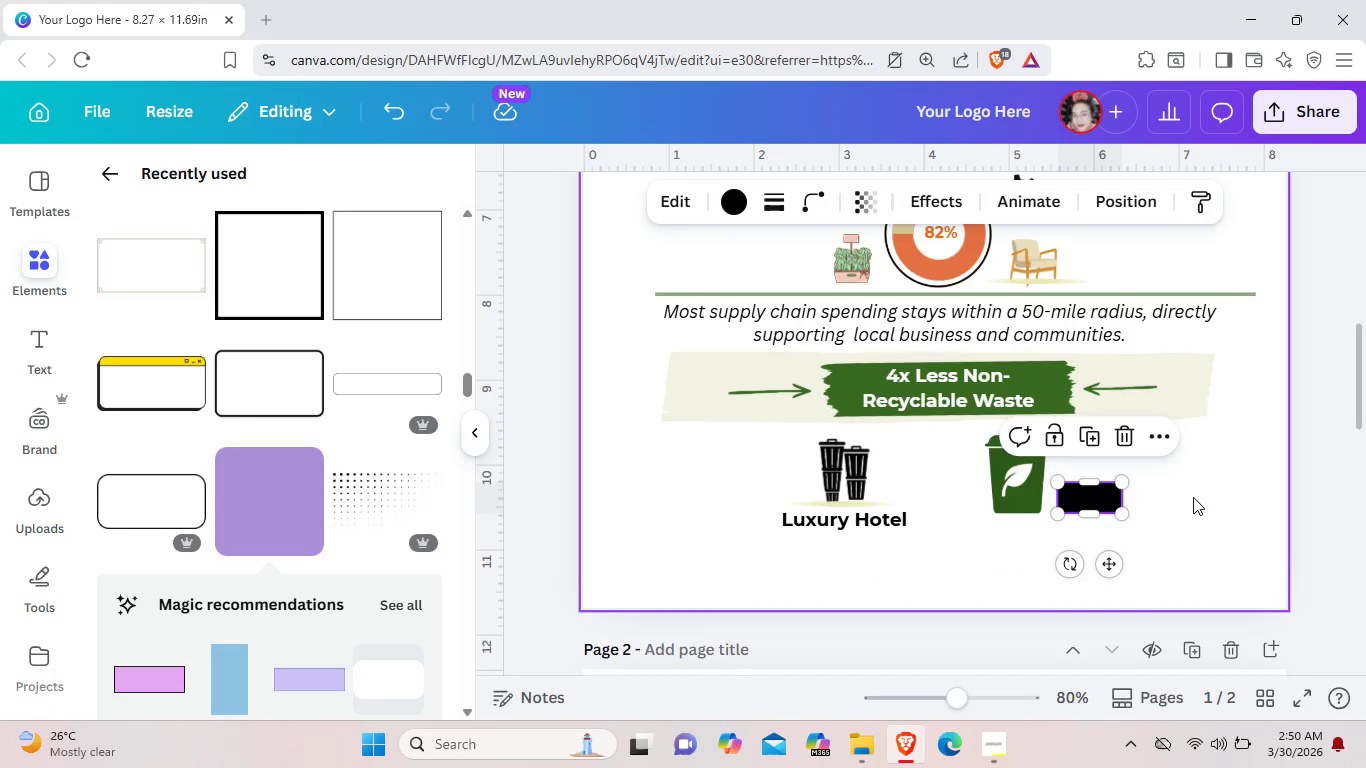 
left_click([1193, 497])
 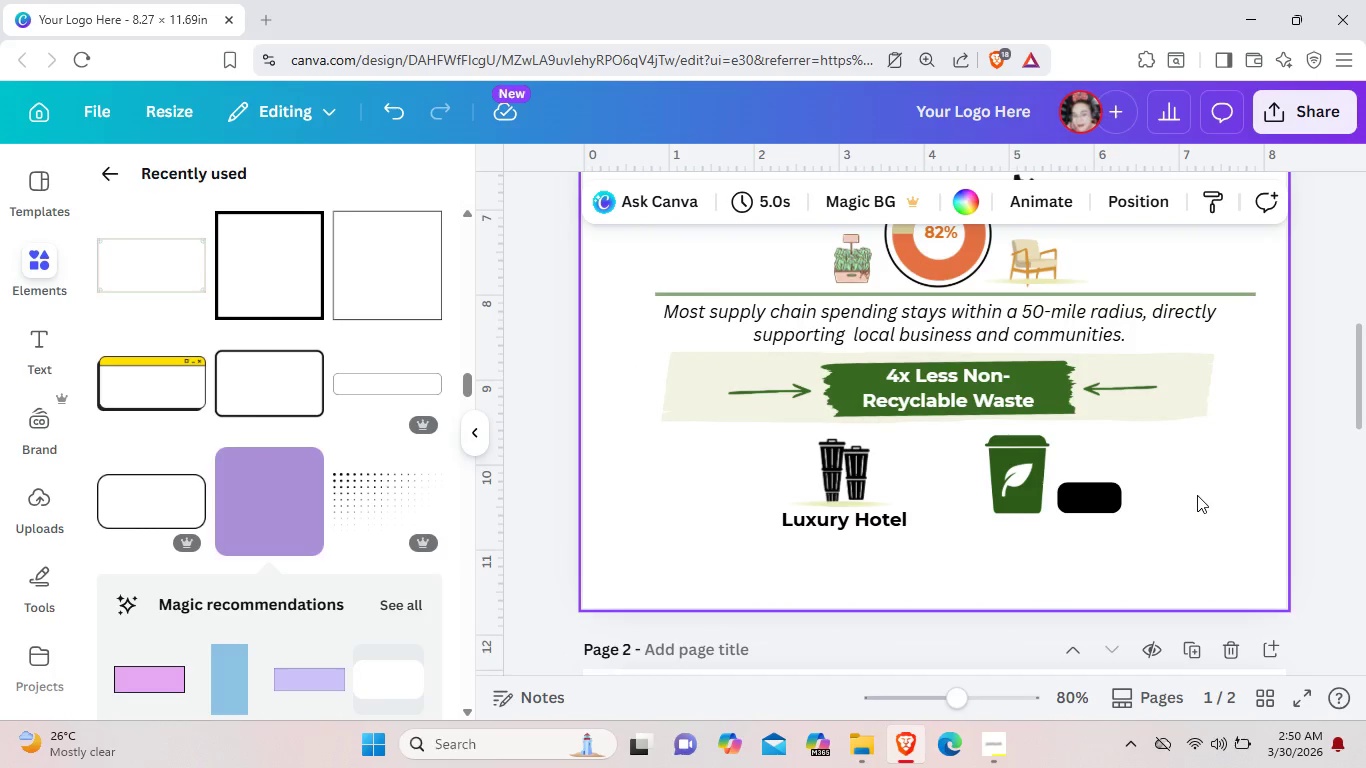 
key(Control+V)
 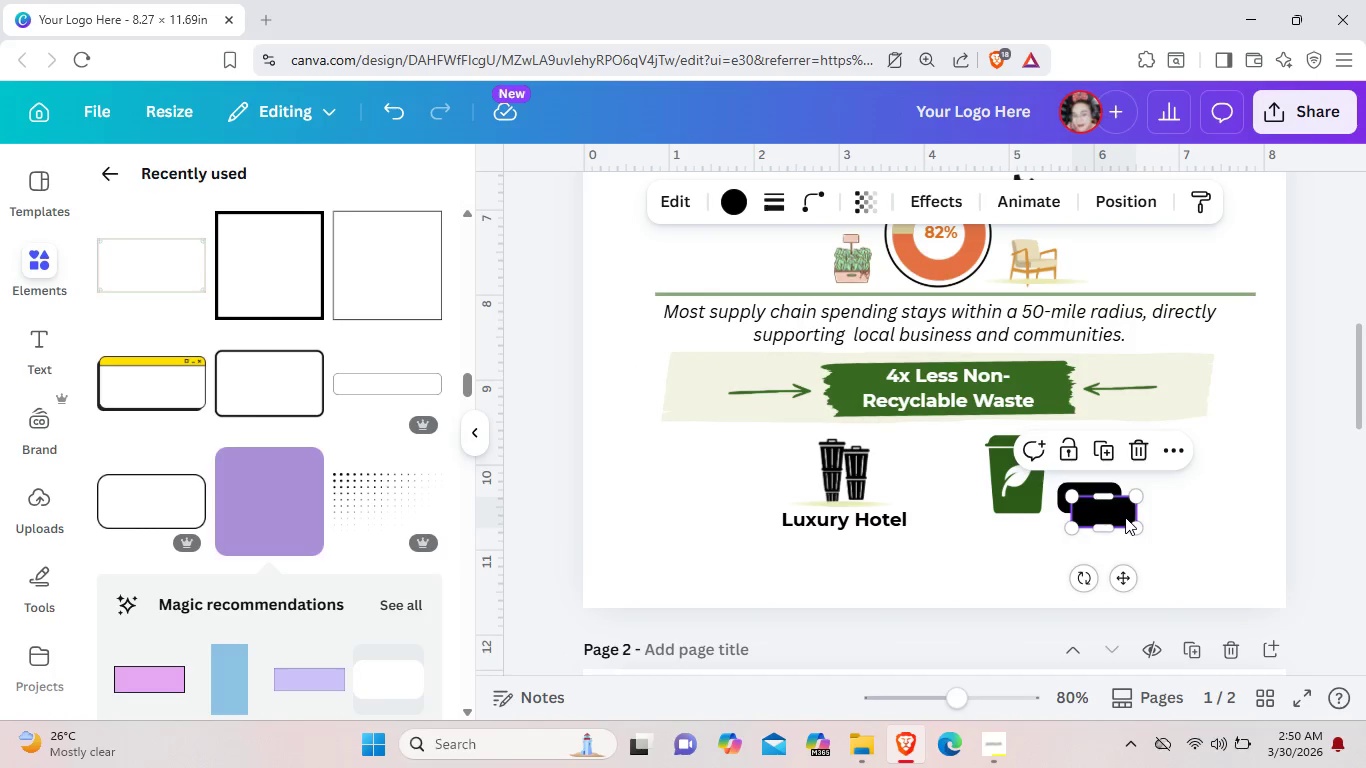 
left_click_drag(start_coordinate=[1119, 515], to_coordinate=[1111, 466])
 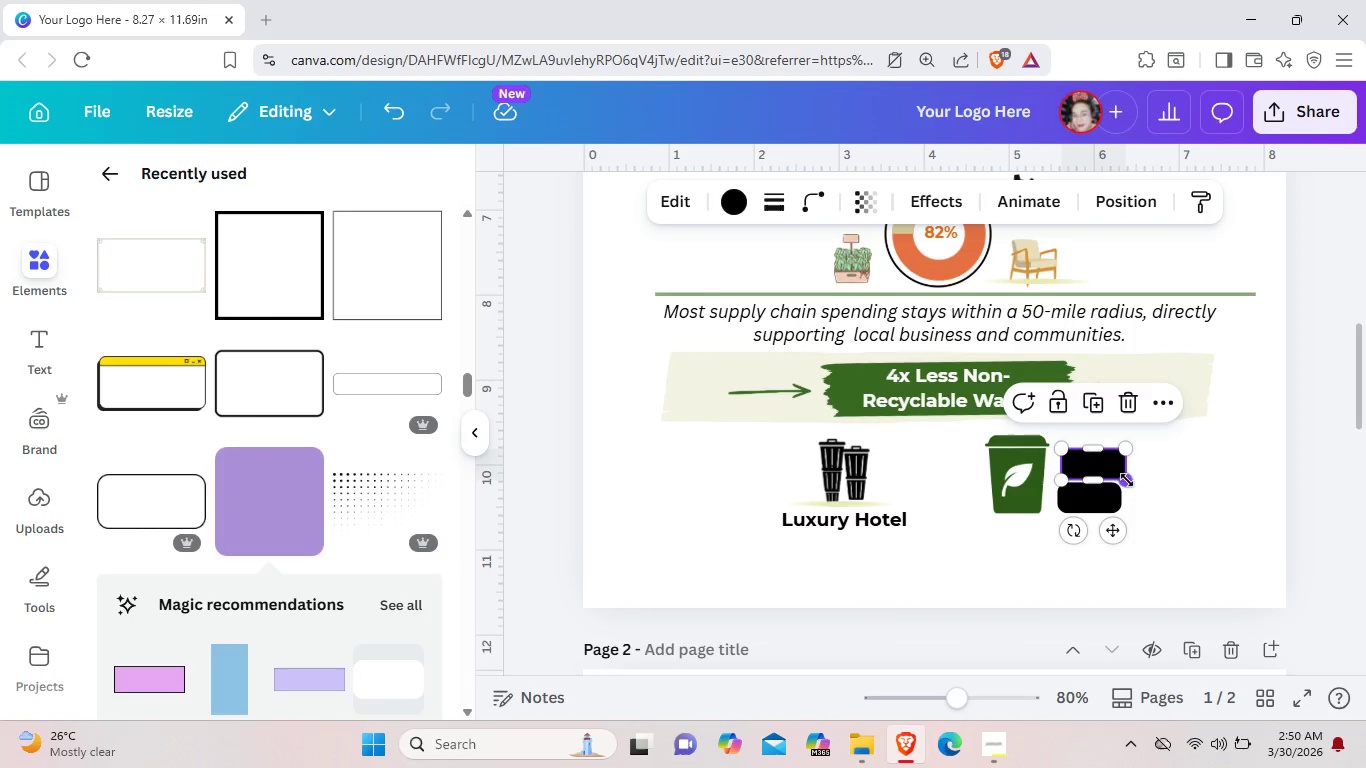 
left_click_drag(start_coordinate=[1127, 480], to_coordinate=[1111, 475])
 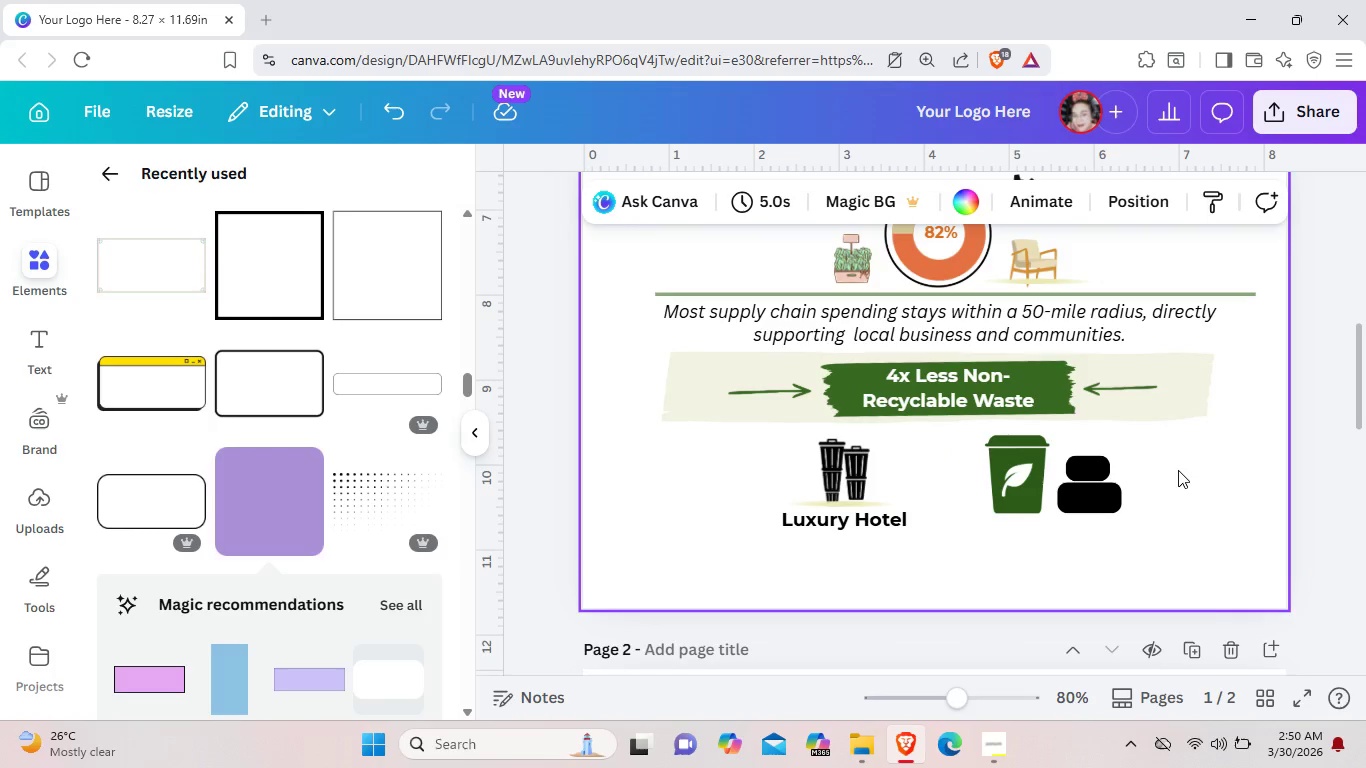 
wait(9.89)
 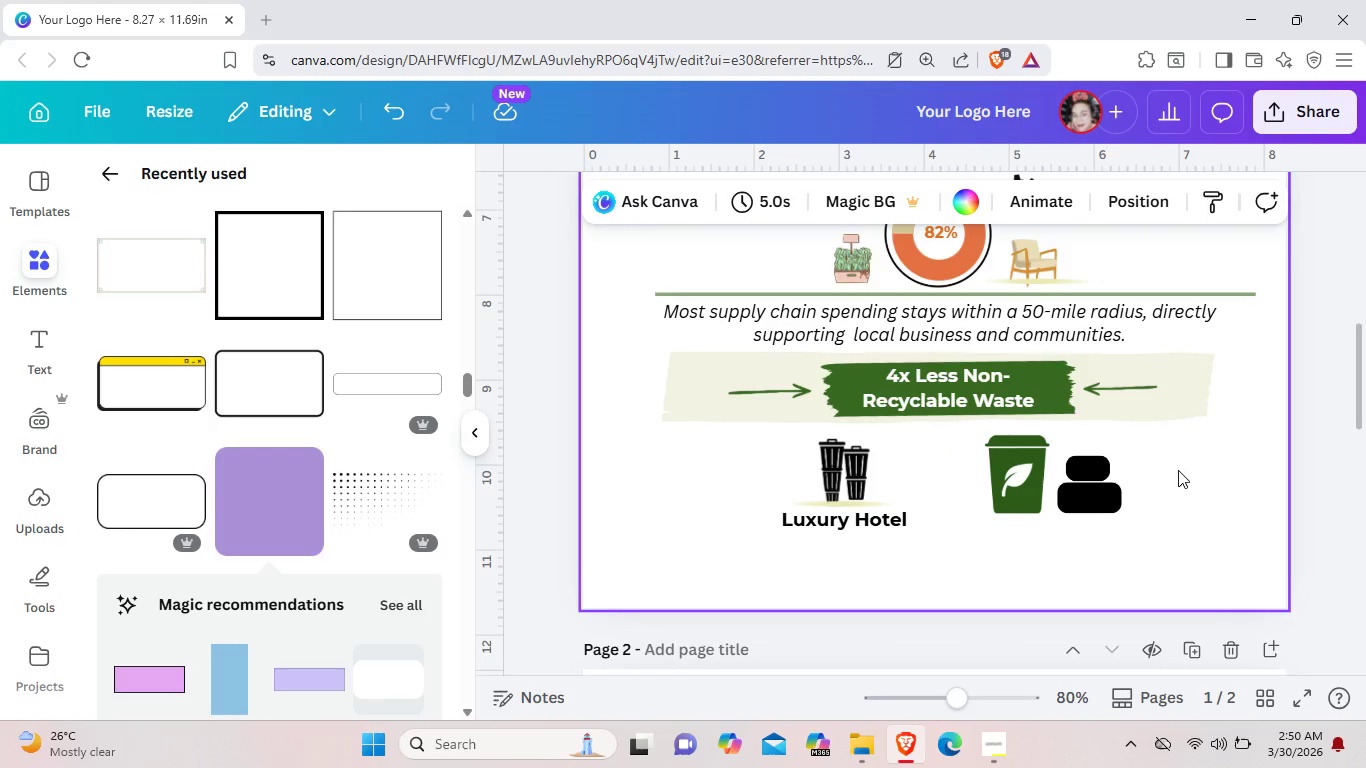 
scroll: coordinate [1178, 470], scroll_direction: up, amount: 1.0
 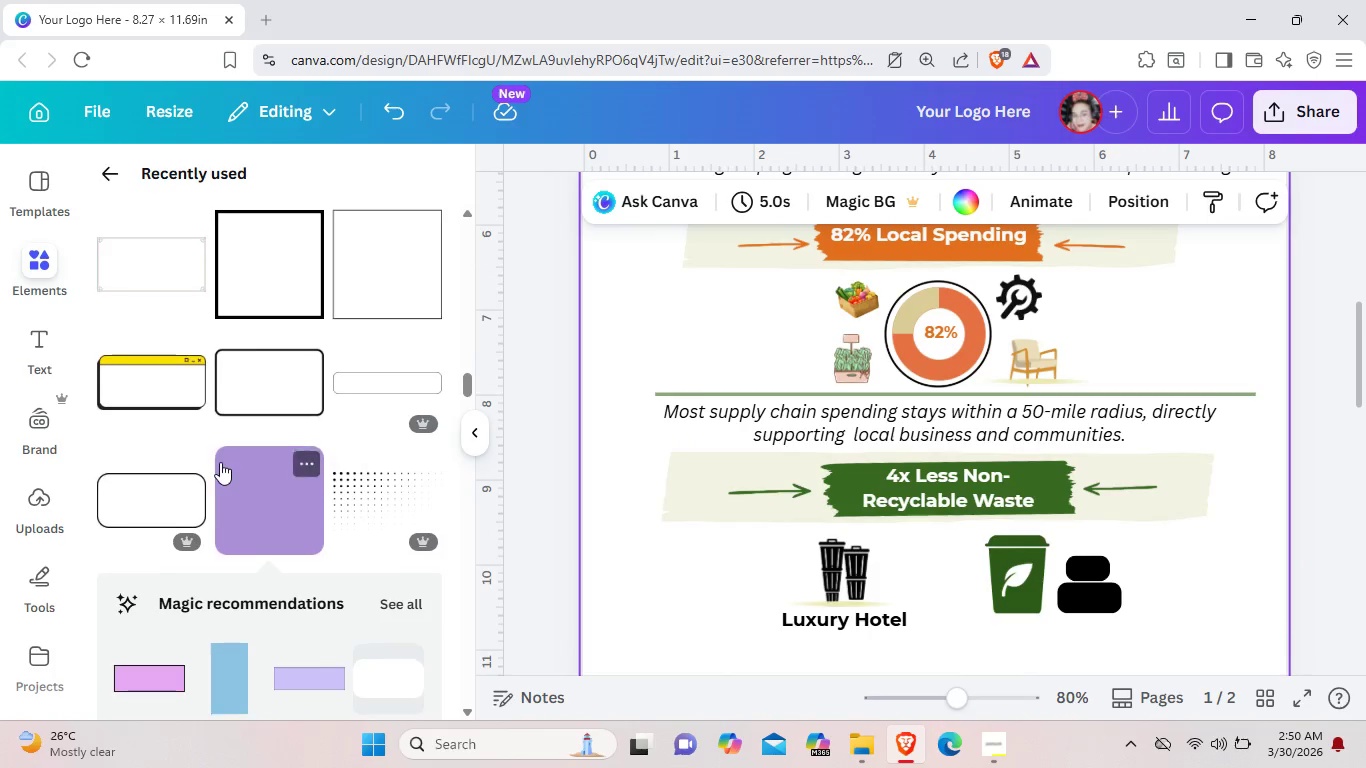 
scroll: coordinate [220, 462], scroll_direction: down, amount: 2.0
 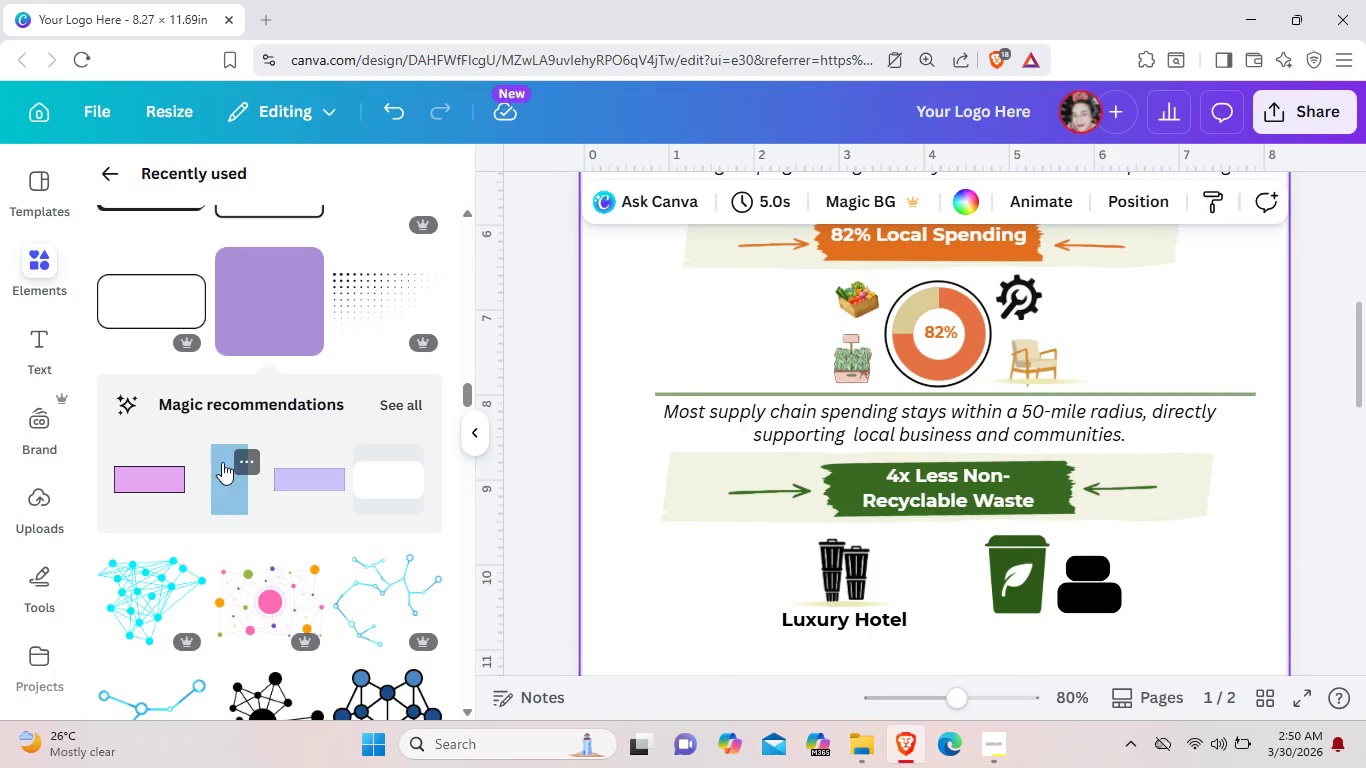 
scroll: coordinate [241, 454], scroll_direction: none, amount: 0.0
 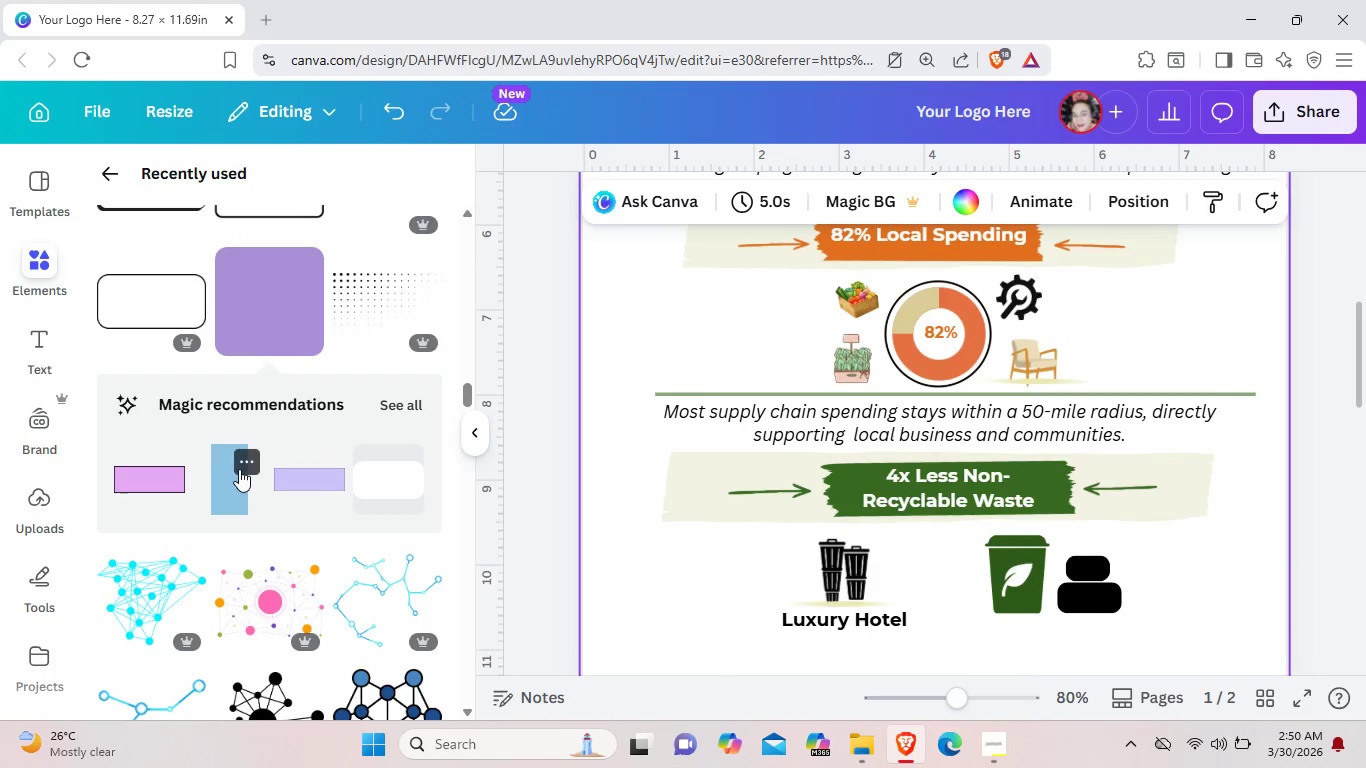 
left_click([239, 469])
 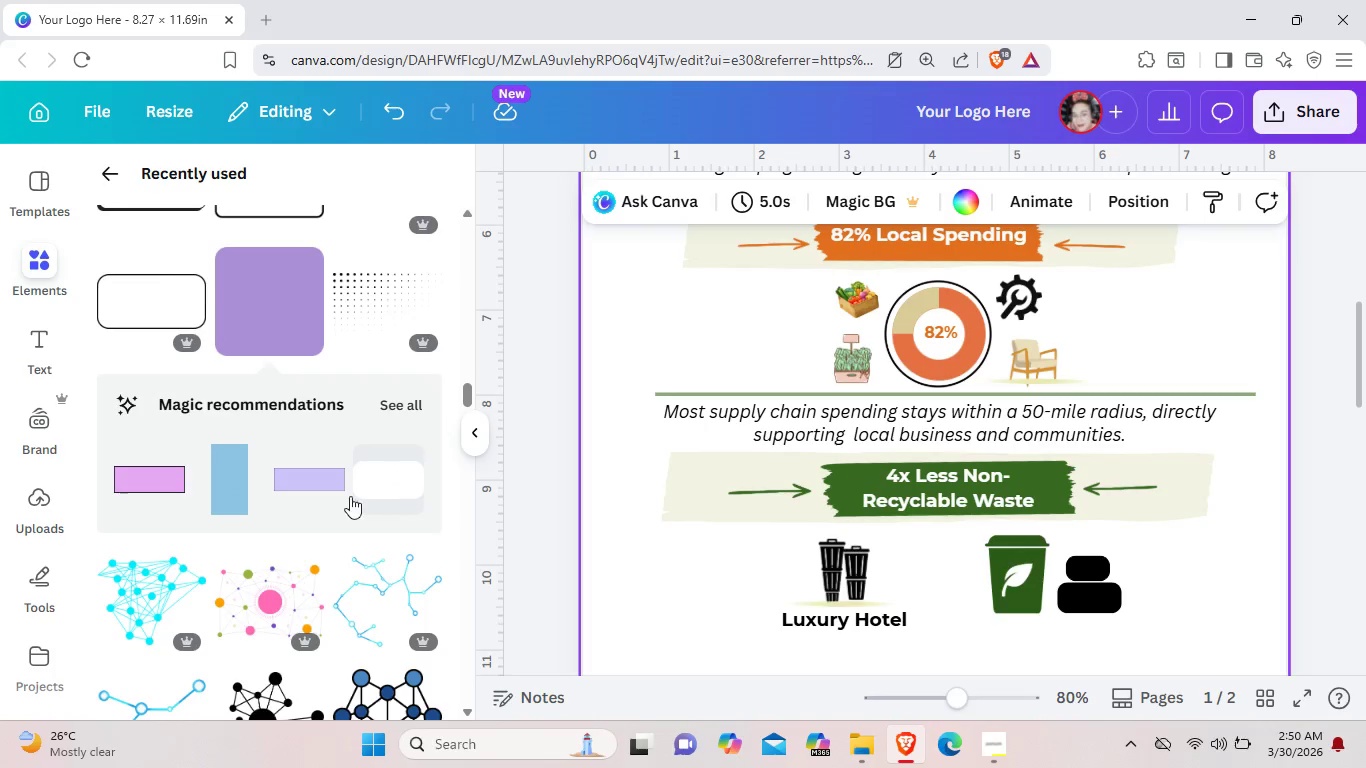 
left_click([232, 491])
 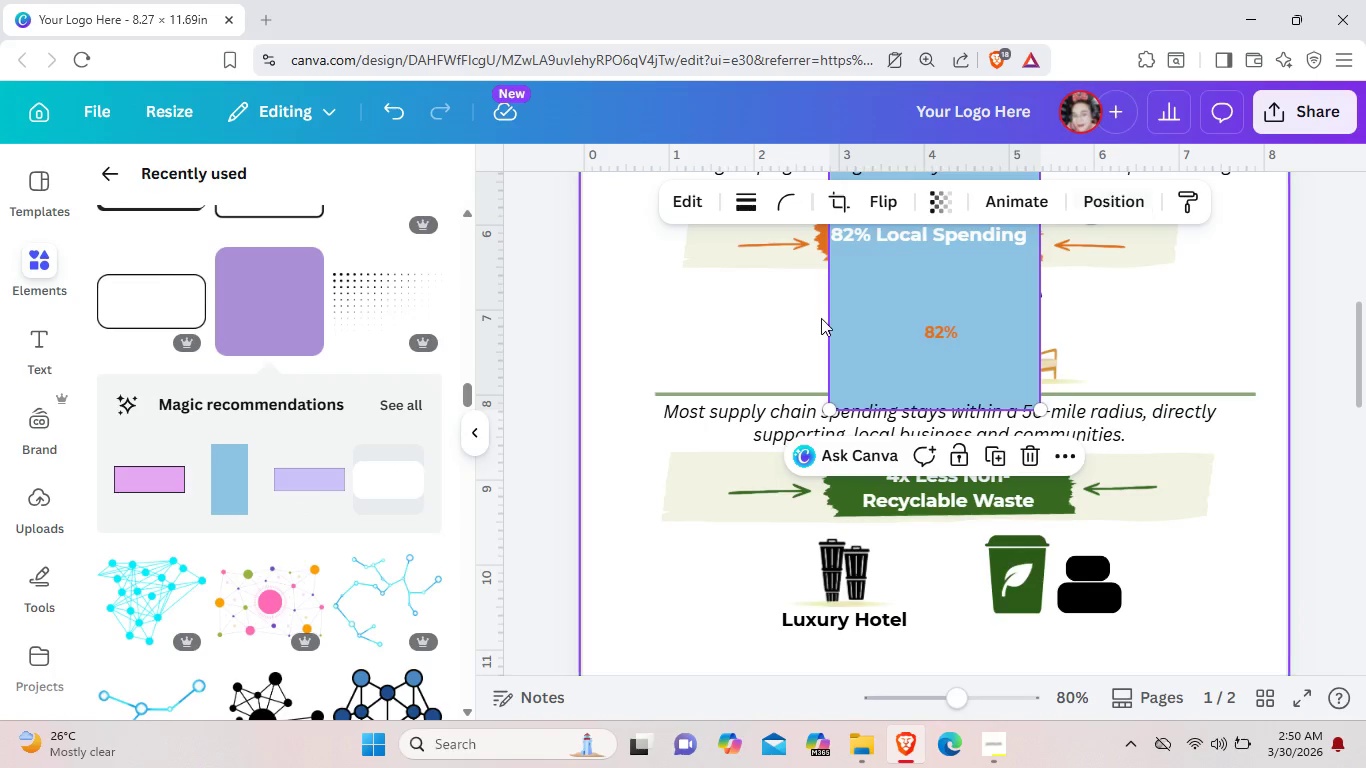 
left_click_drag(start_coordinate=[890, 306], to_coordinate=[683, 534])
 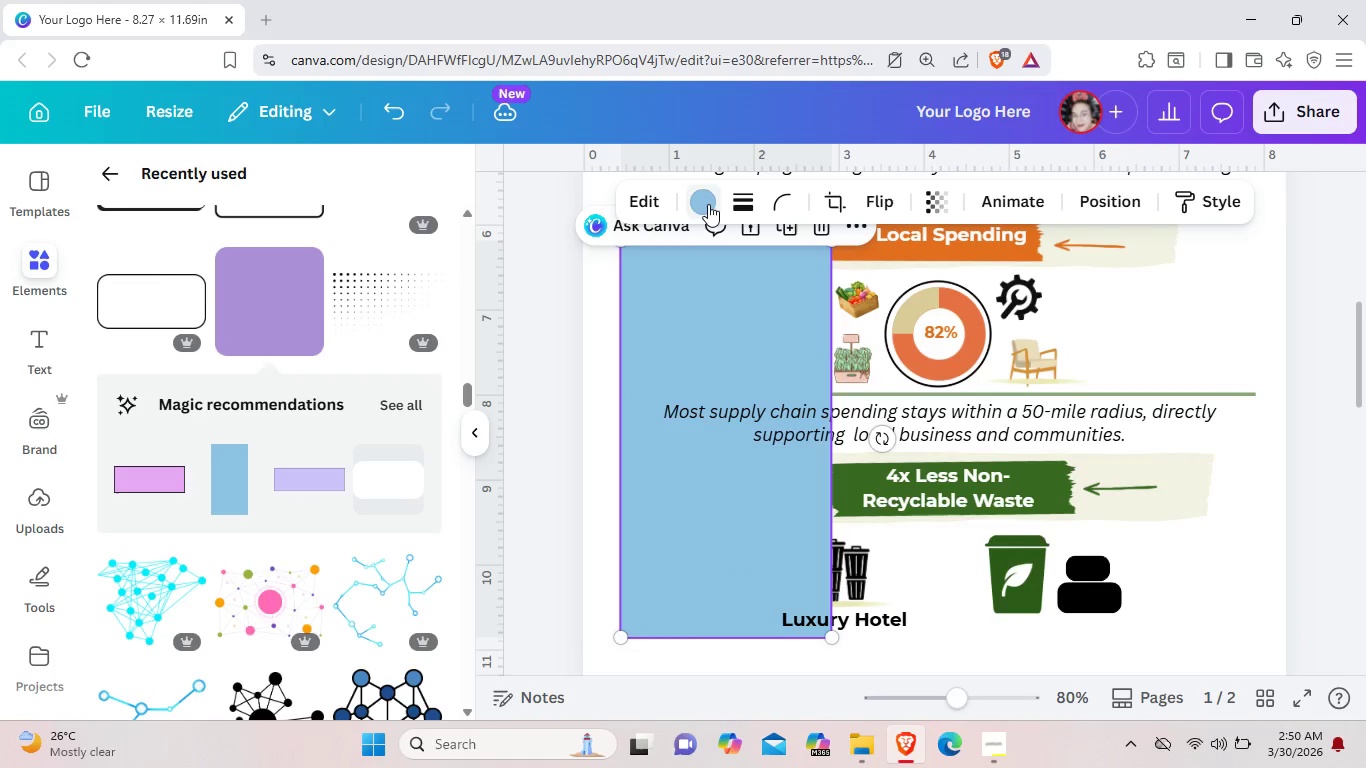 
left_click([708, 204])
 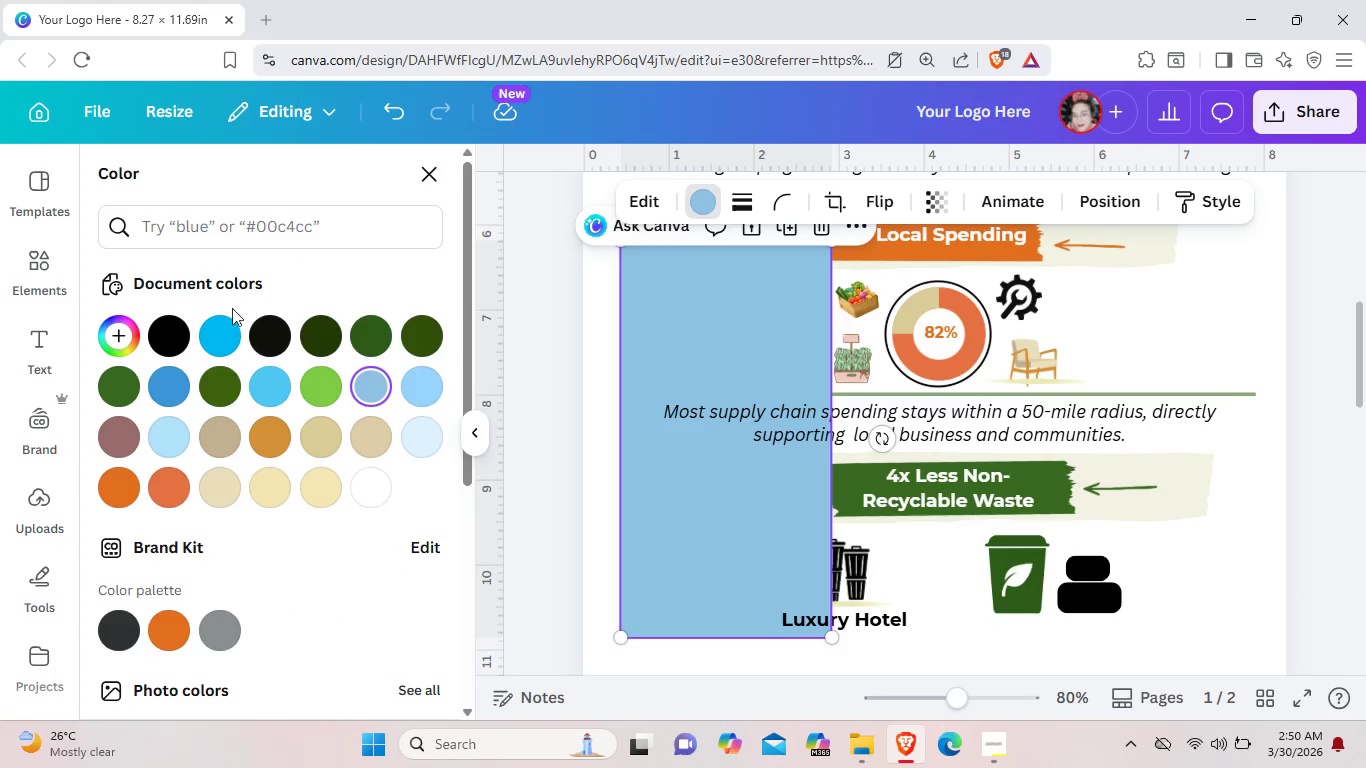 
left_click([170, 333])
 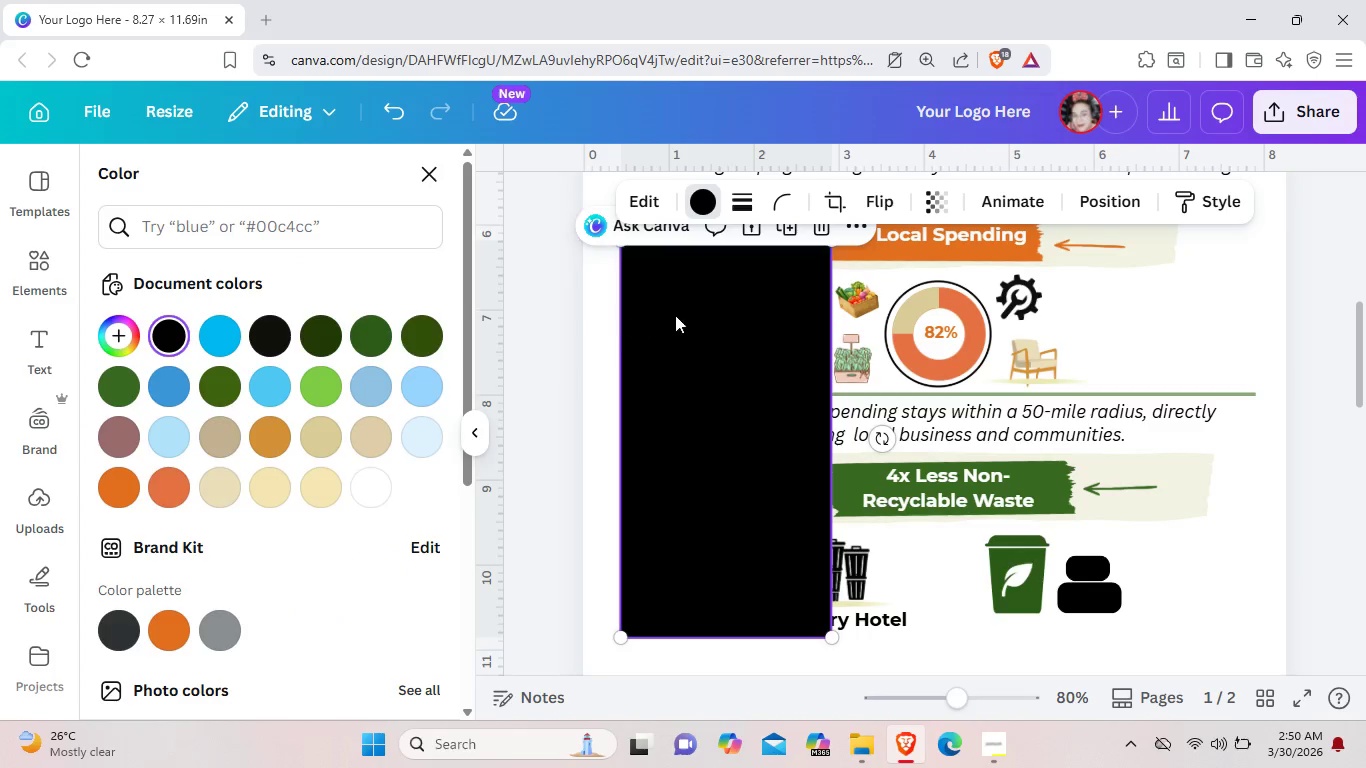 
left_click_drag(start_coordinate=[702, 315], to_coordinate=[685, 405])
 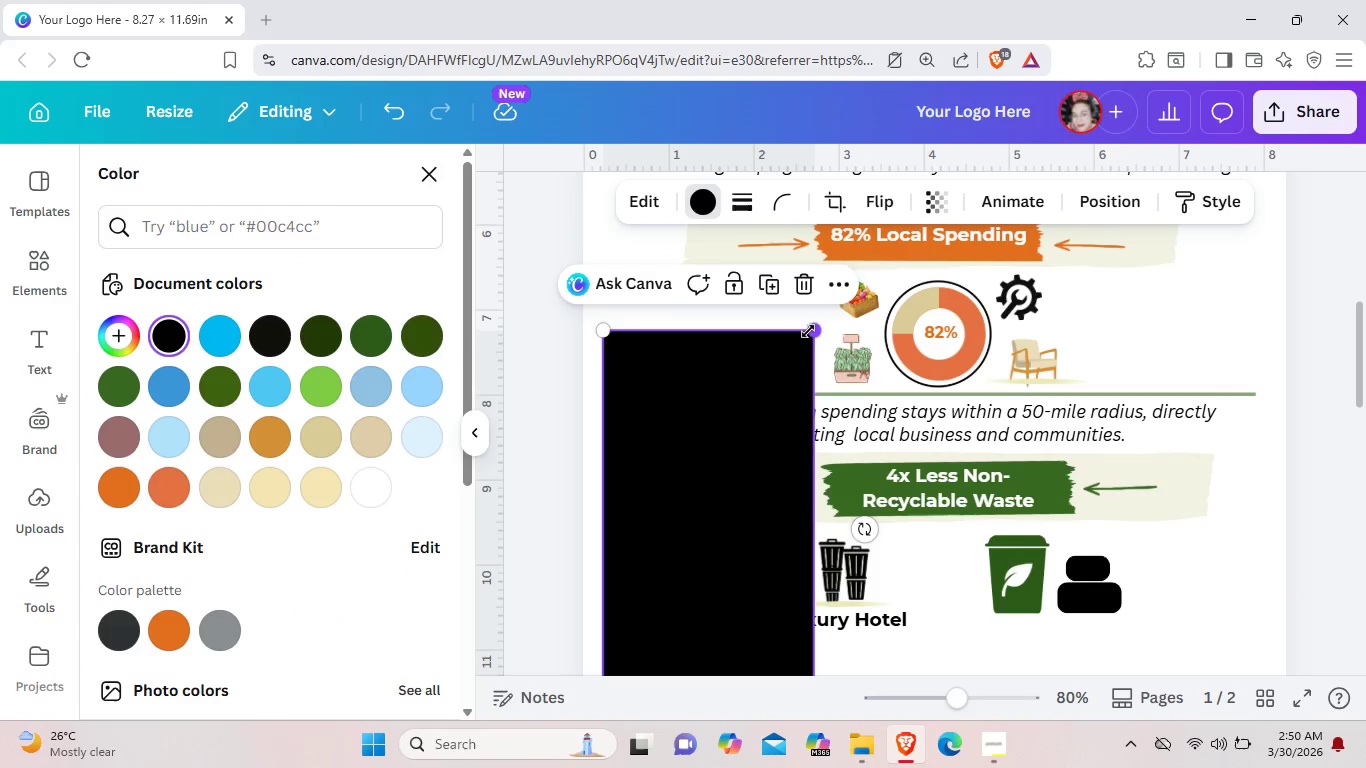 
left_click_drag(start_coordinate=[808, 331], to_coordinate=[714, 654])
 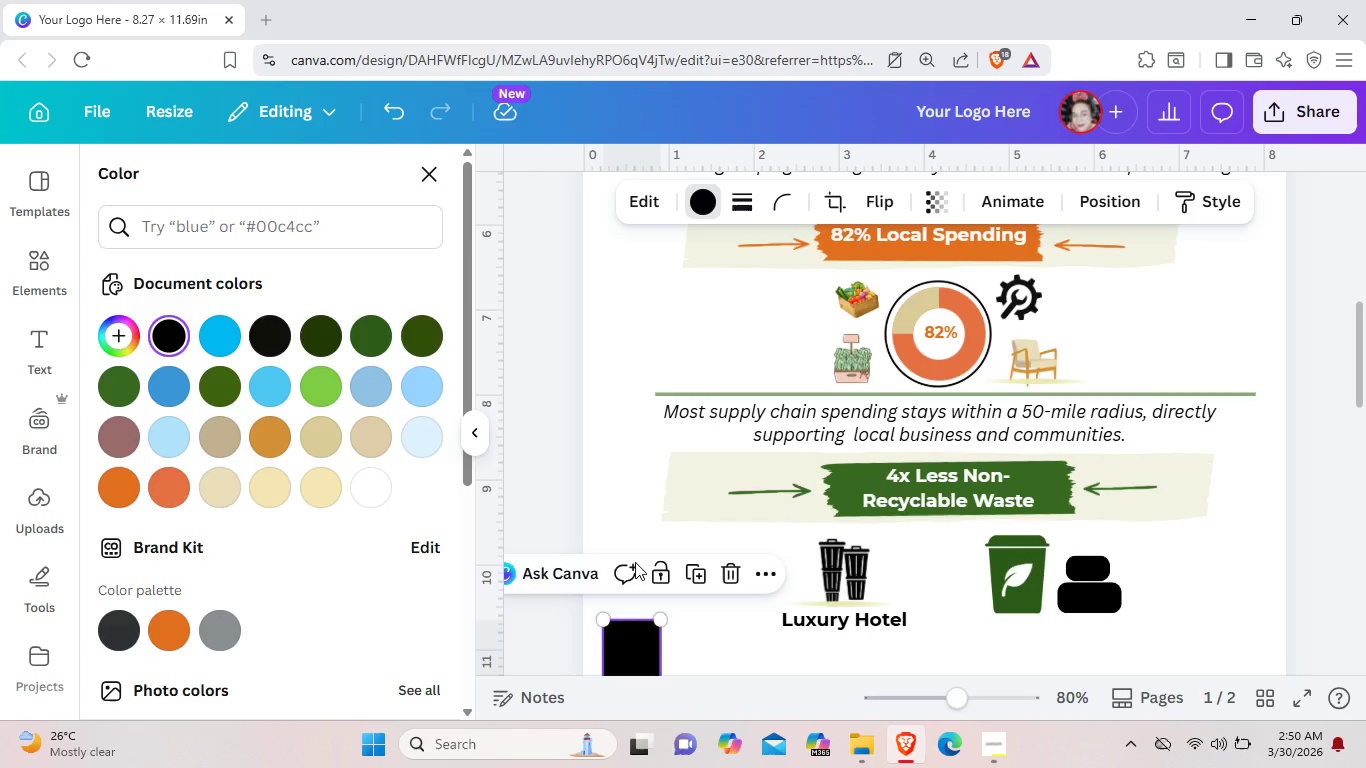 
left_click_drag(start_coordinate=[629, 639], to_coordinate=[646, 392])
 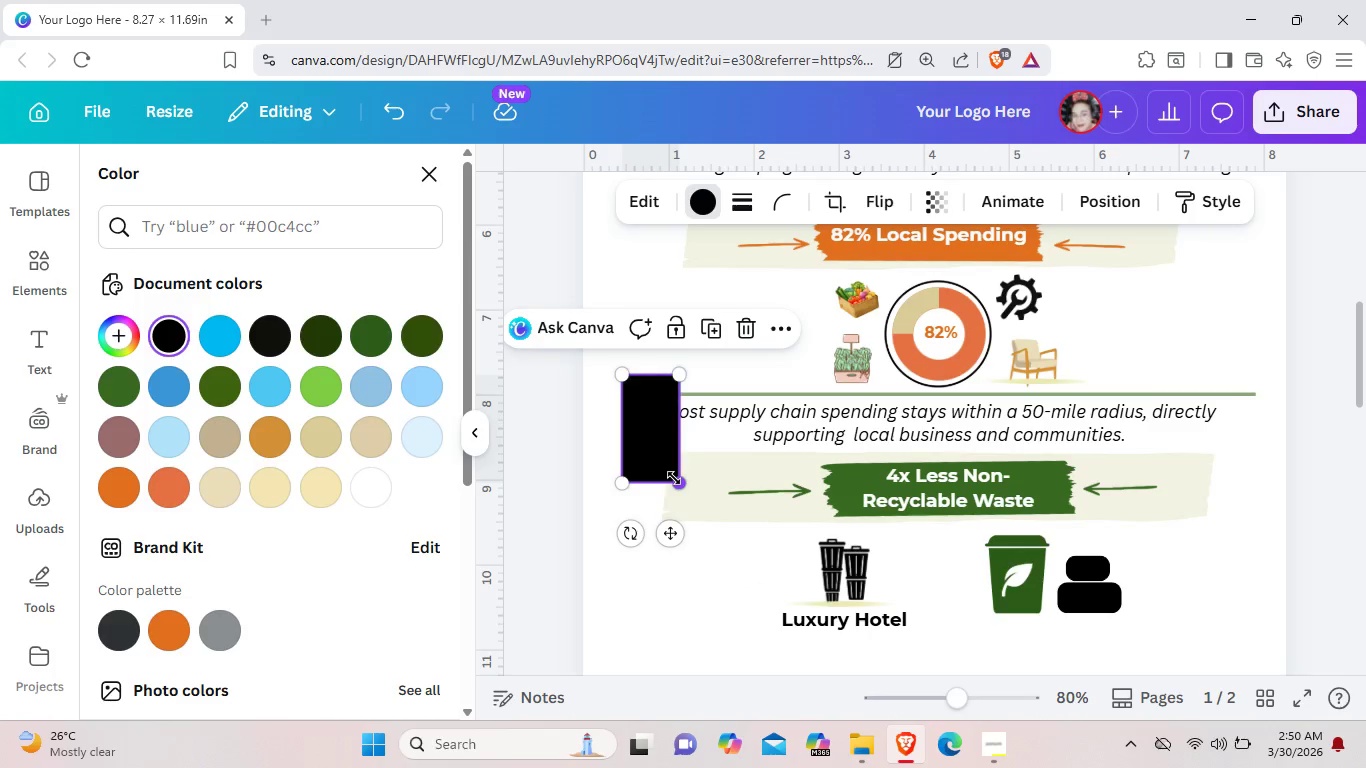 
left_click_drag(start_coordinate=[674, 478], to_coordinate=[656, 414])
 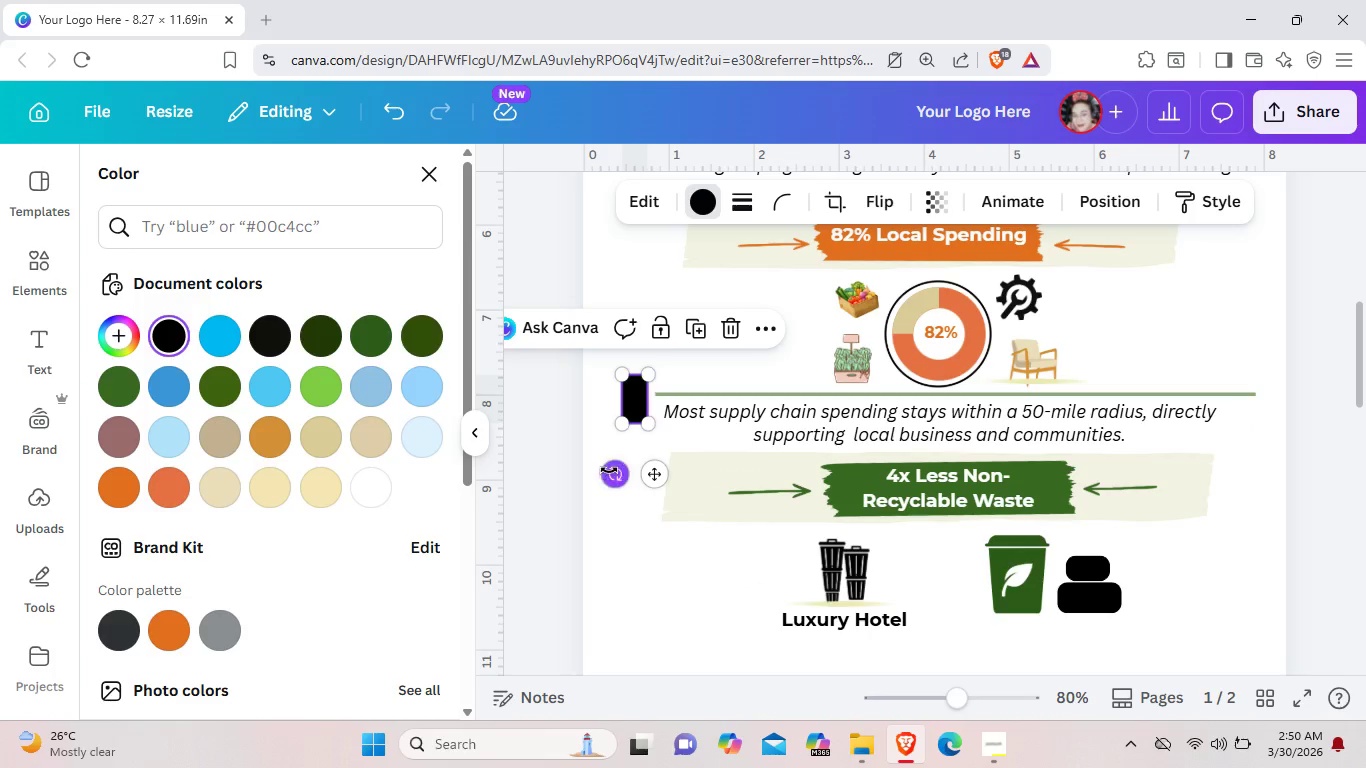 
left_click_drag(start_coordinate=[603, 473], to_coordinate=[740, 428])
 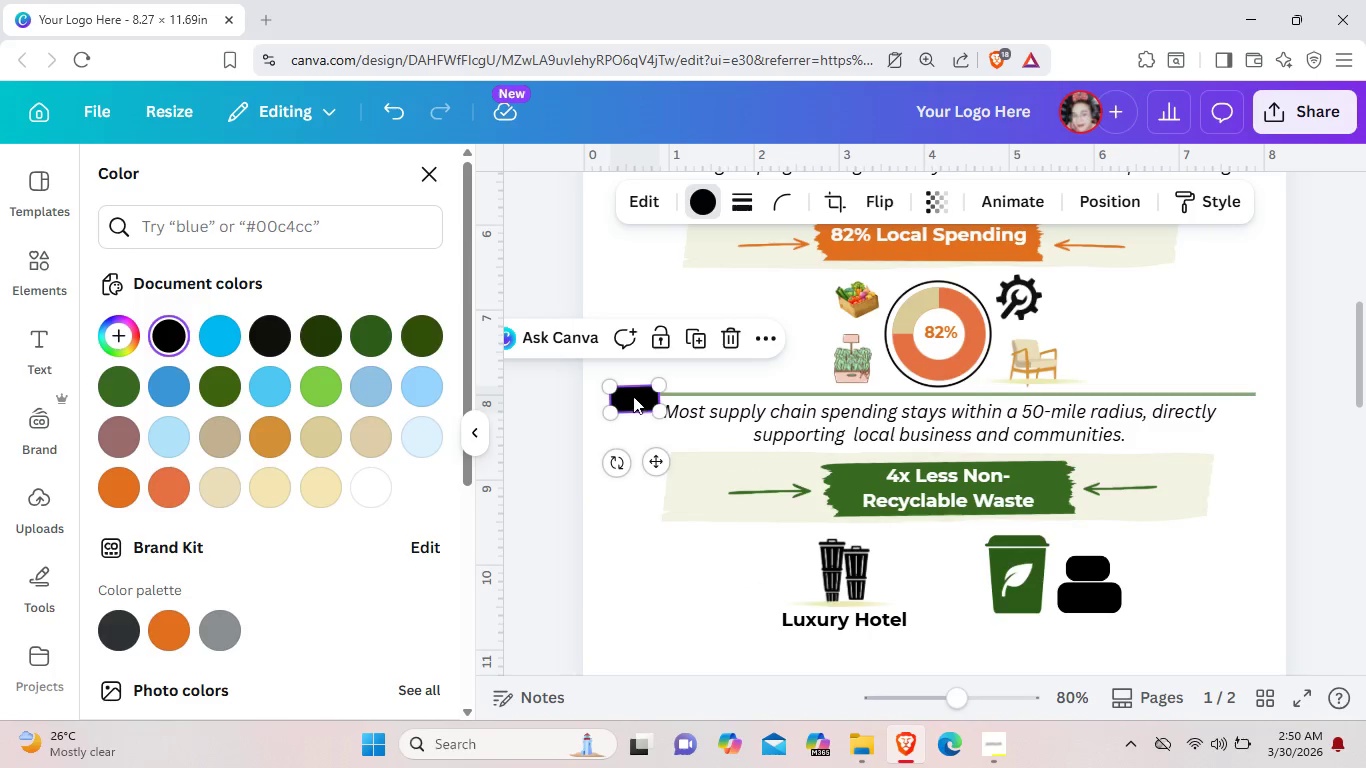 
left_click_drag(start_coordinate=[632, 395], to_coordinate=[1112, 640])
 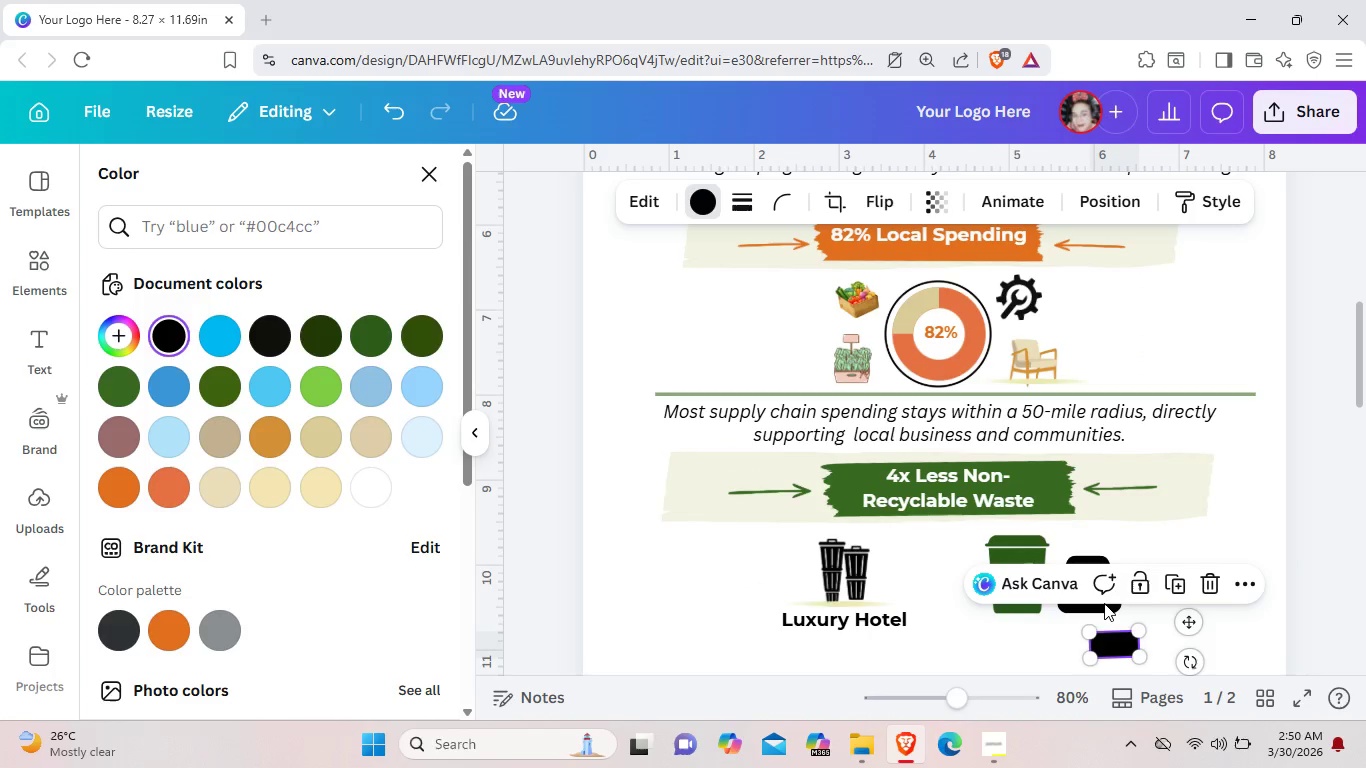 
left_click([1104, 603])
 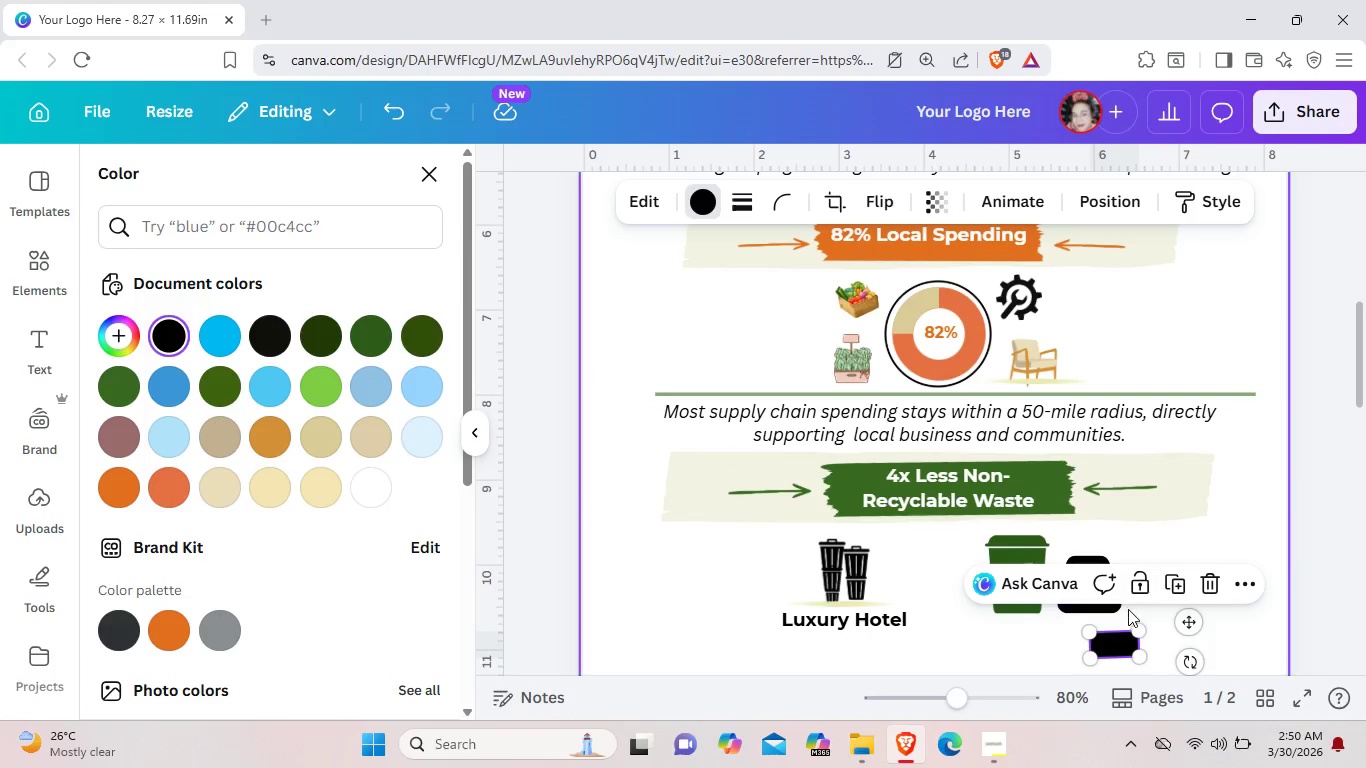 
left_click([1128, 609])
 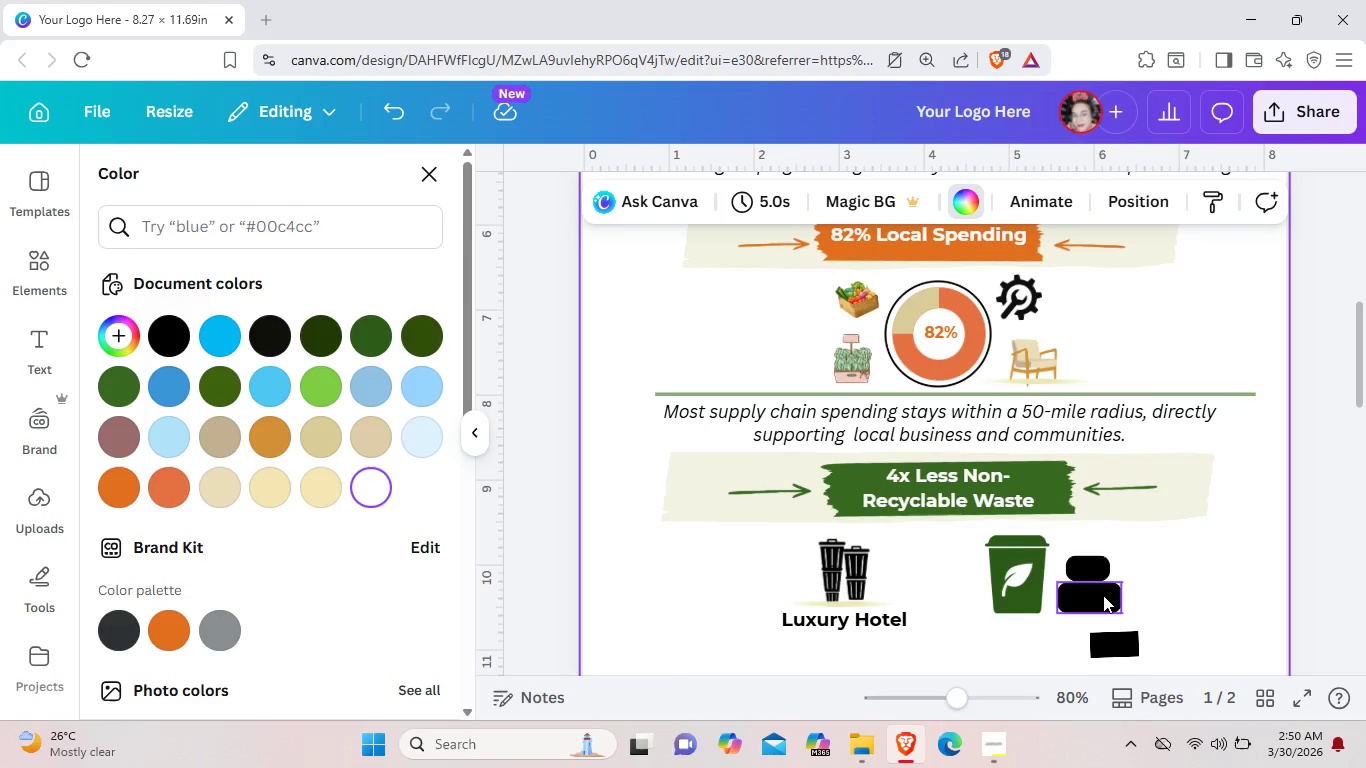 
left_click([1103, 595])
 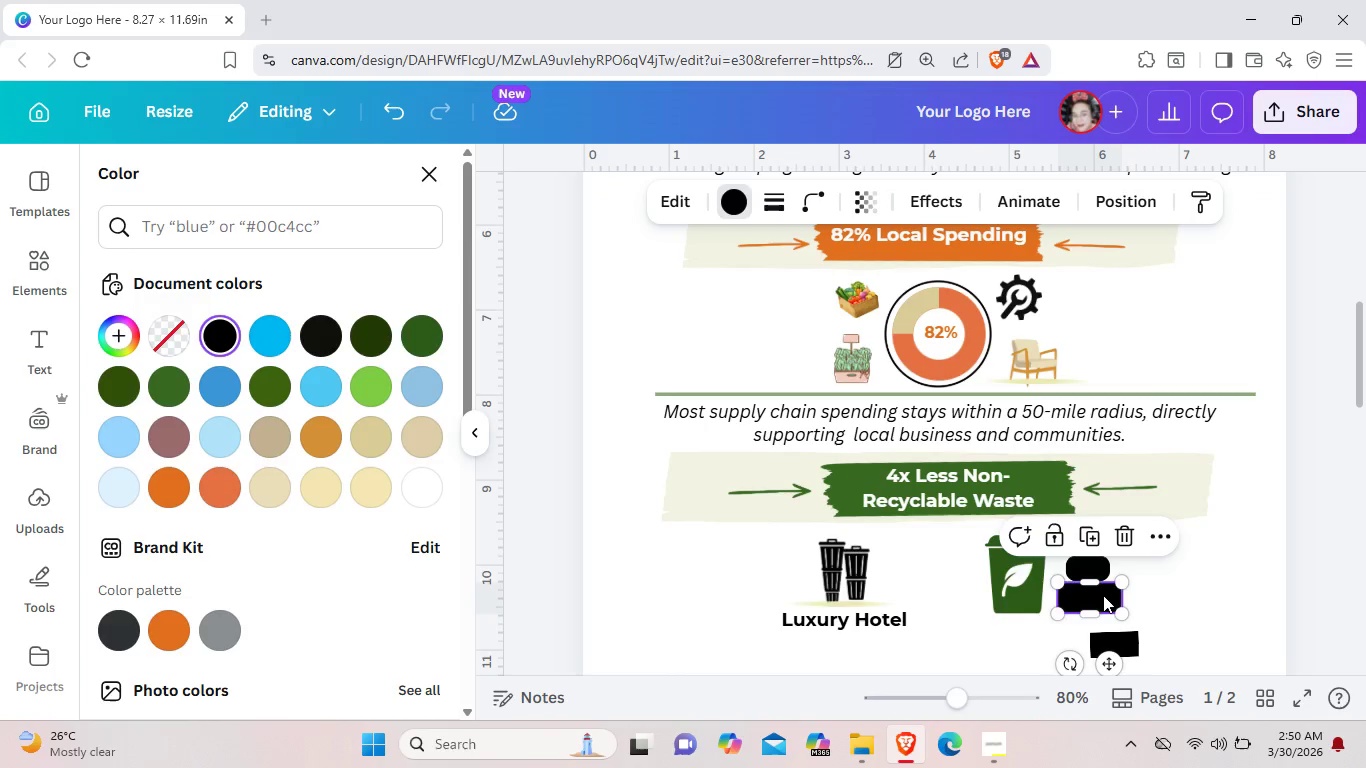 
key(Backspace)
 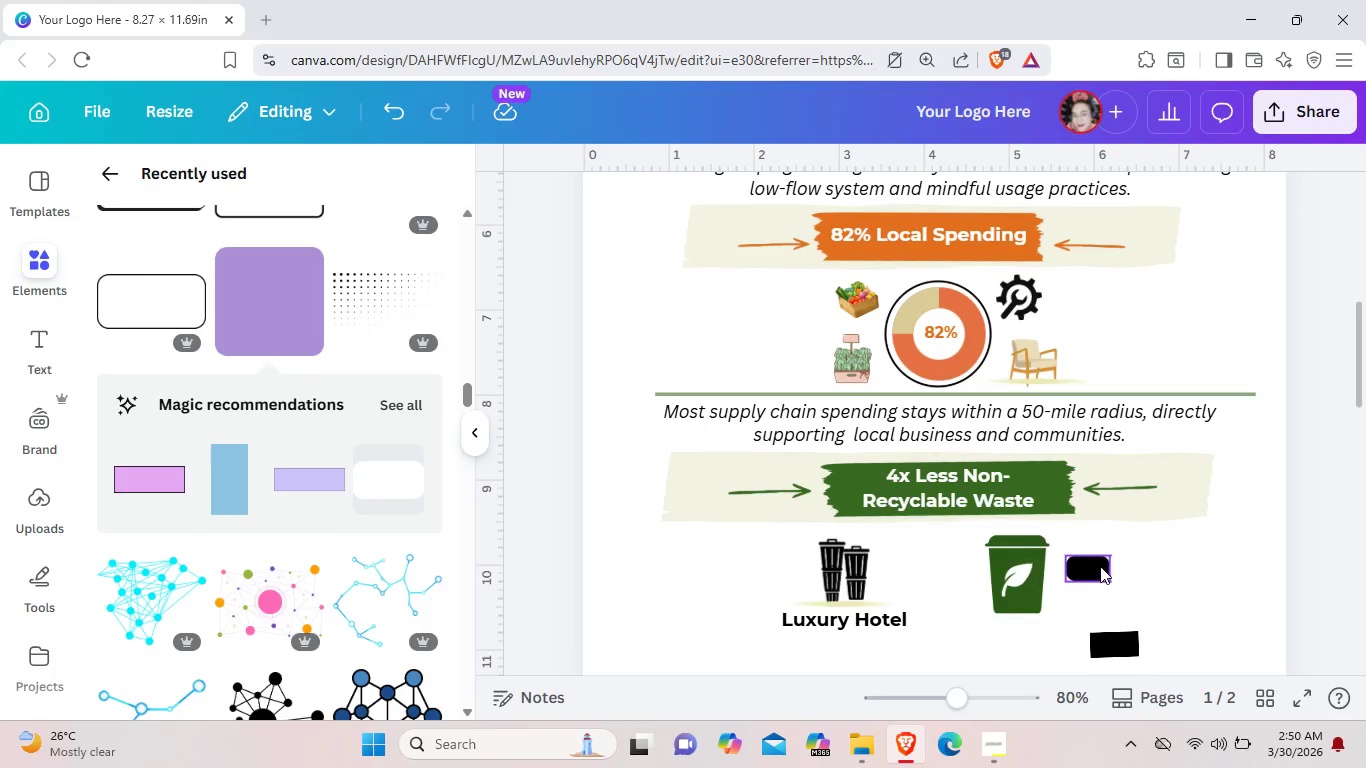 
left_click([1099, 565])
 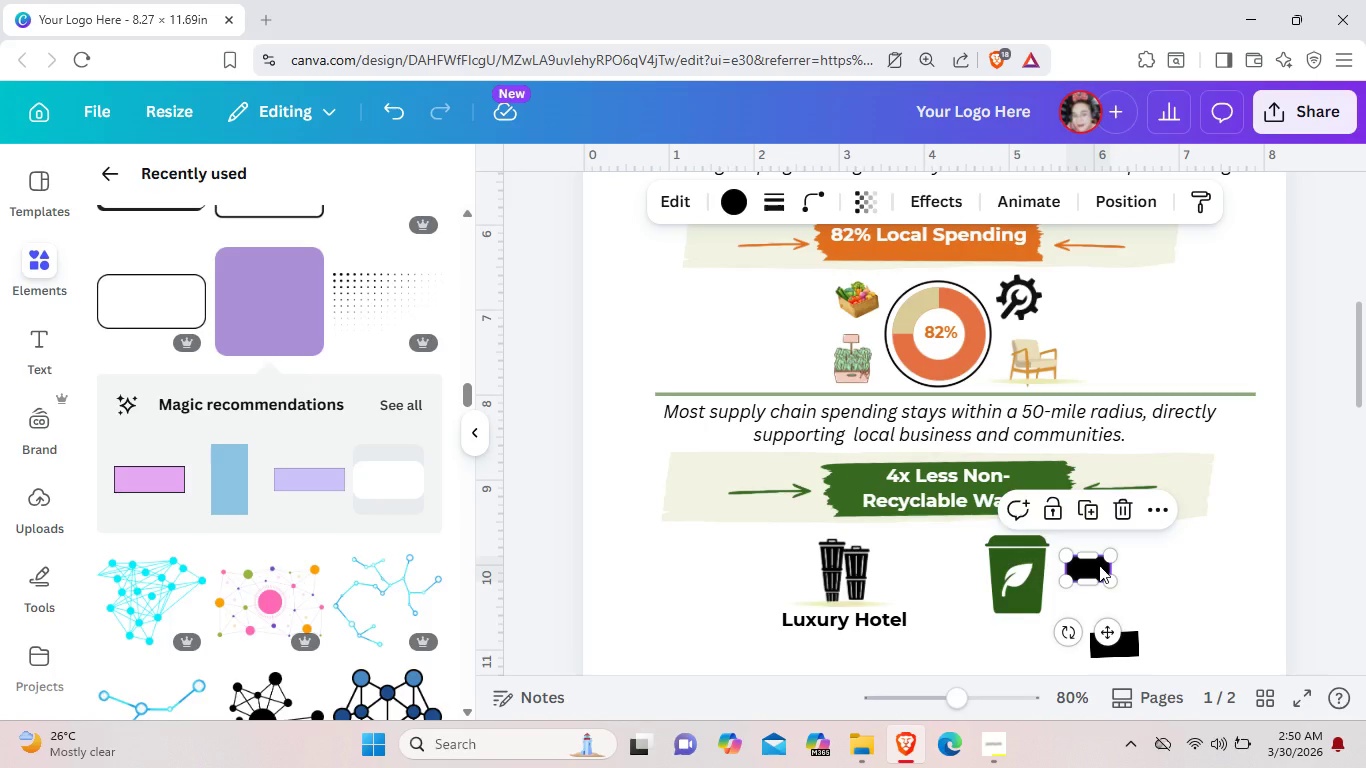 
key(Backspace)
 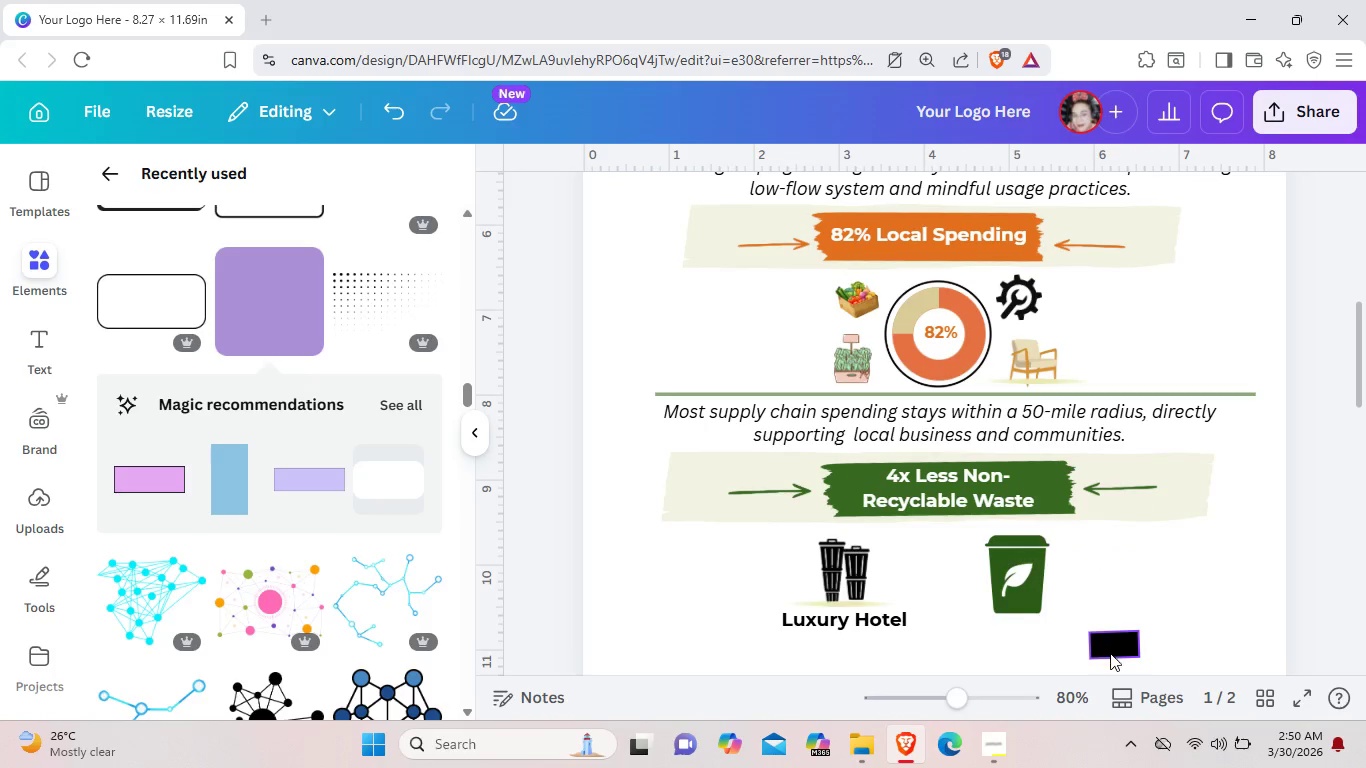 
left_click_drag(start_coordinate=[1115, 652], to_coordinate=[1112, 610])
 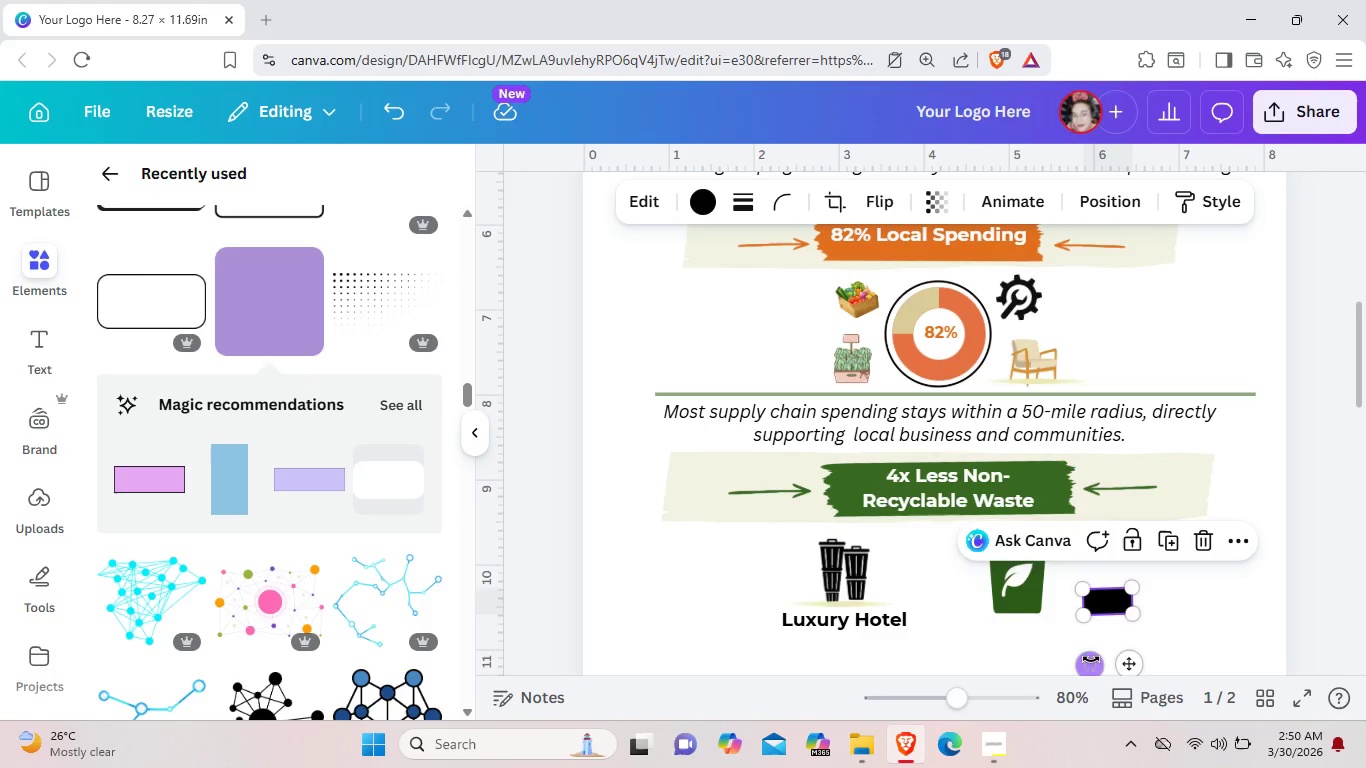 
left_click_drag(start_coordinate=[1081, 670], to_coordinate=[1079, 664])
 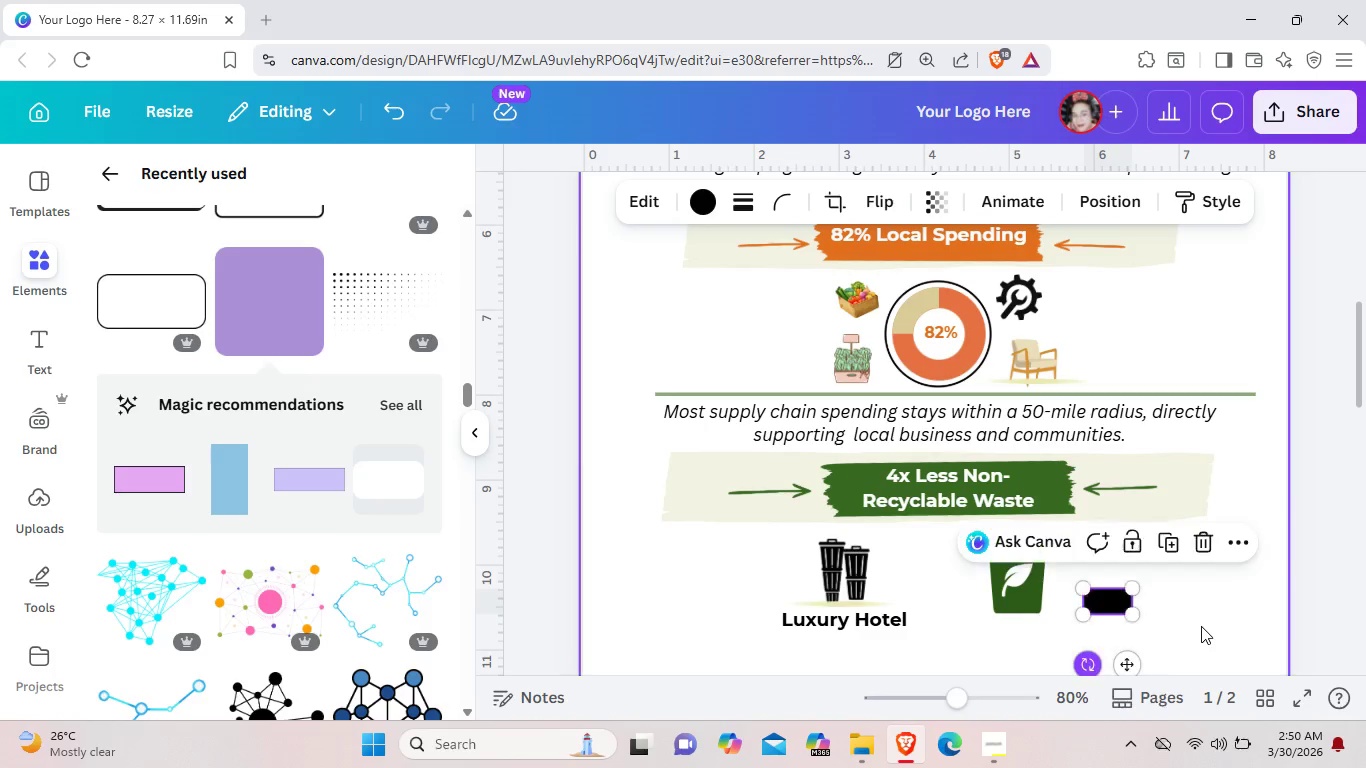 
left_click([1201, 626])
 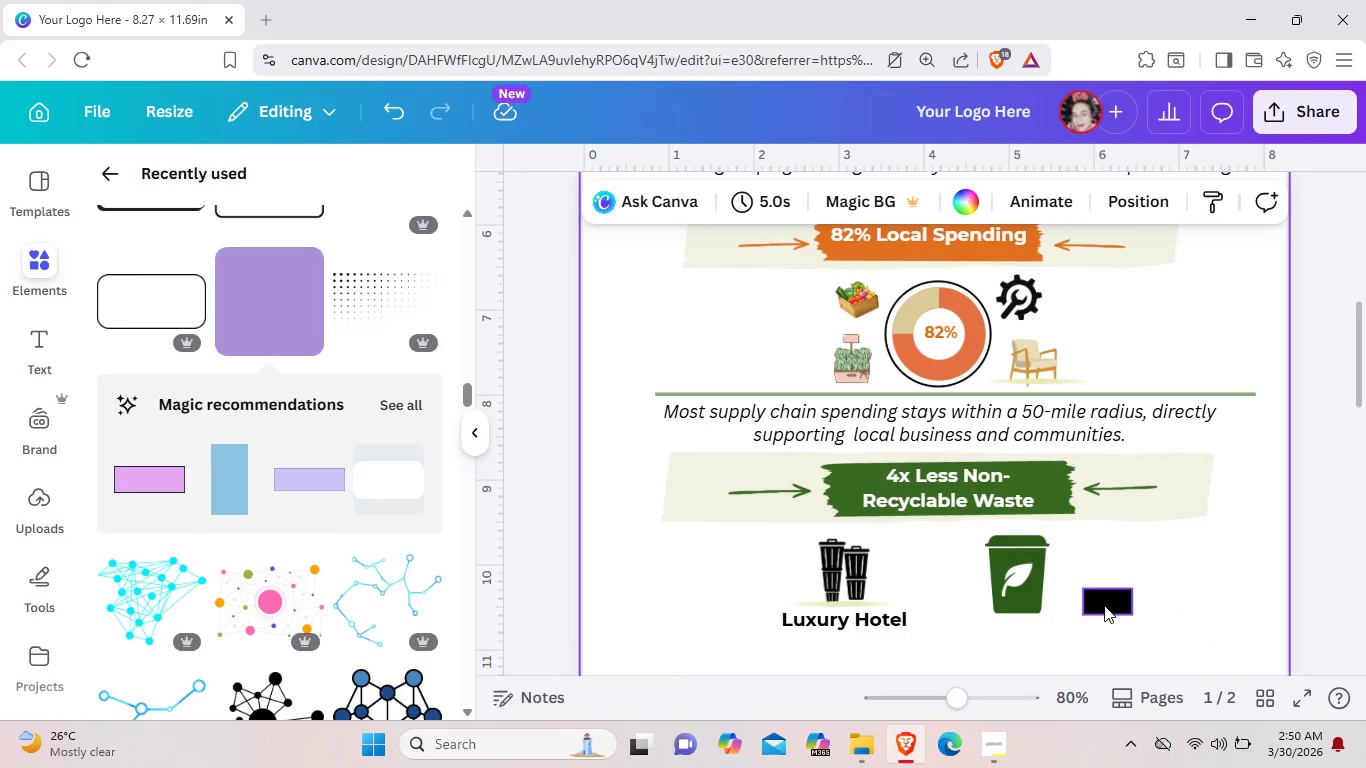 
left_click([1104, 605])
 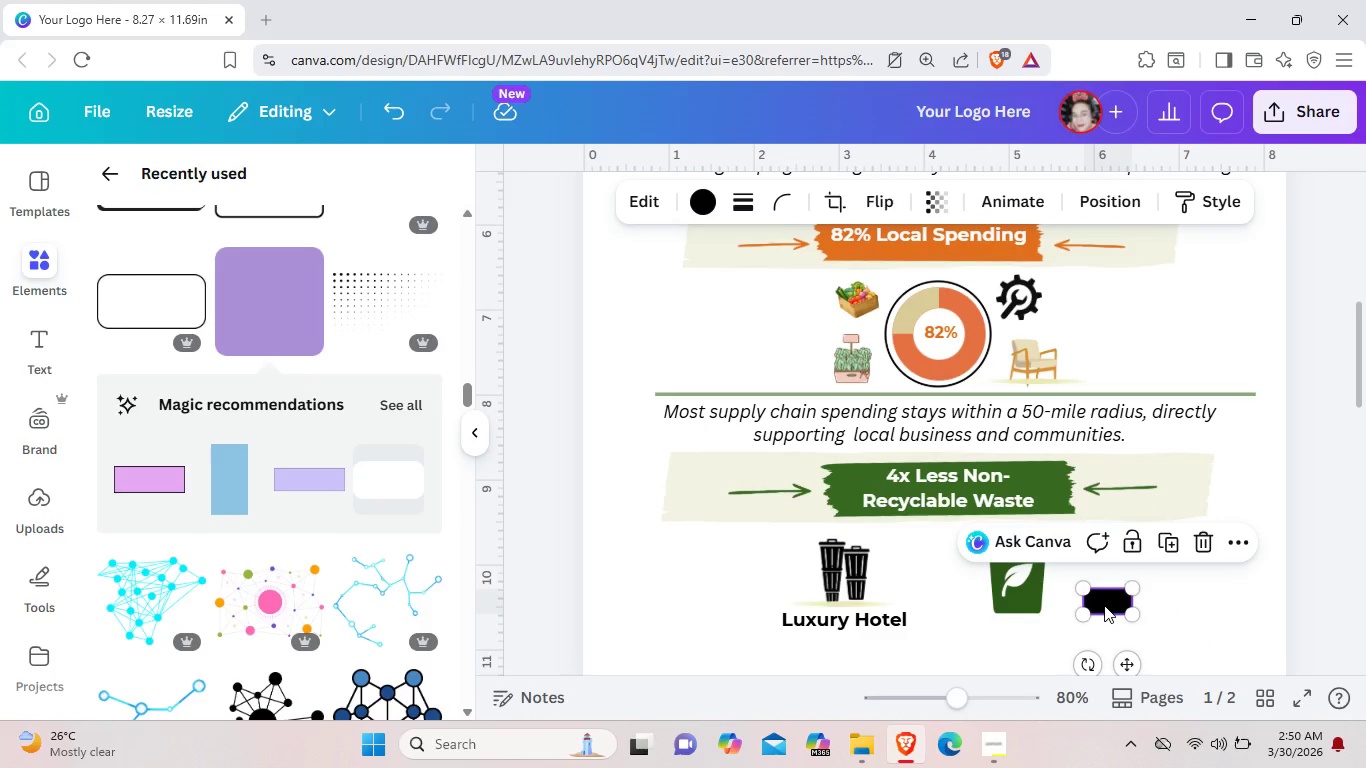 
key(Control+C)
 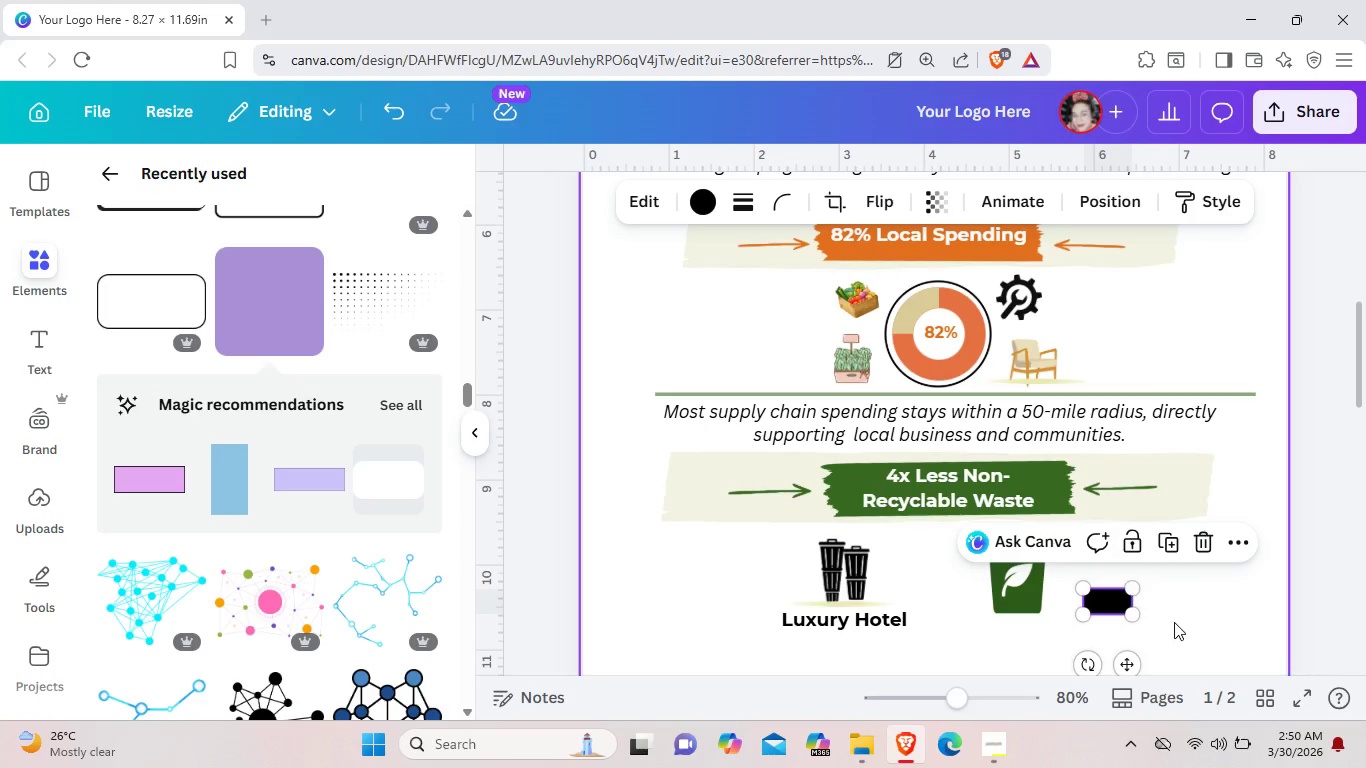 
left_click([1174, 622])
 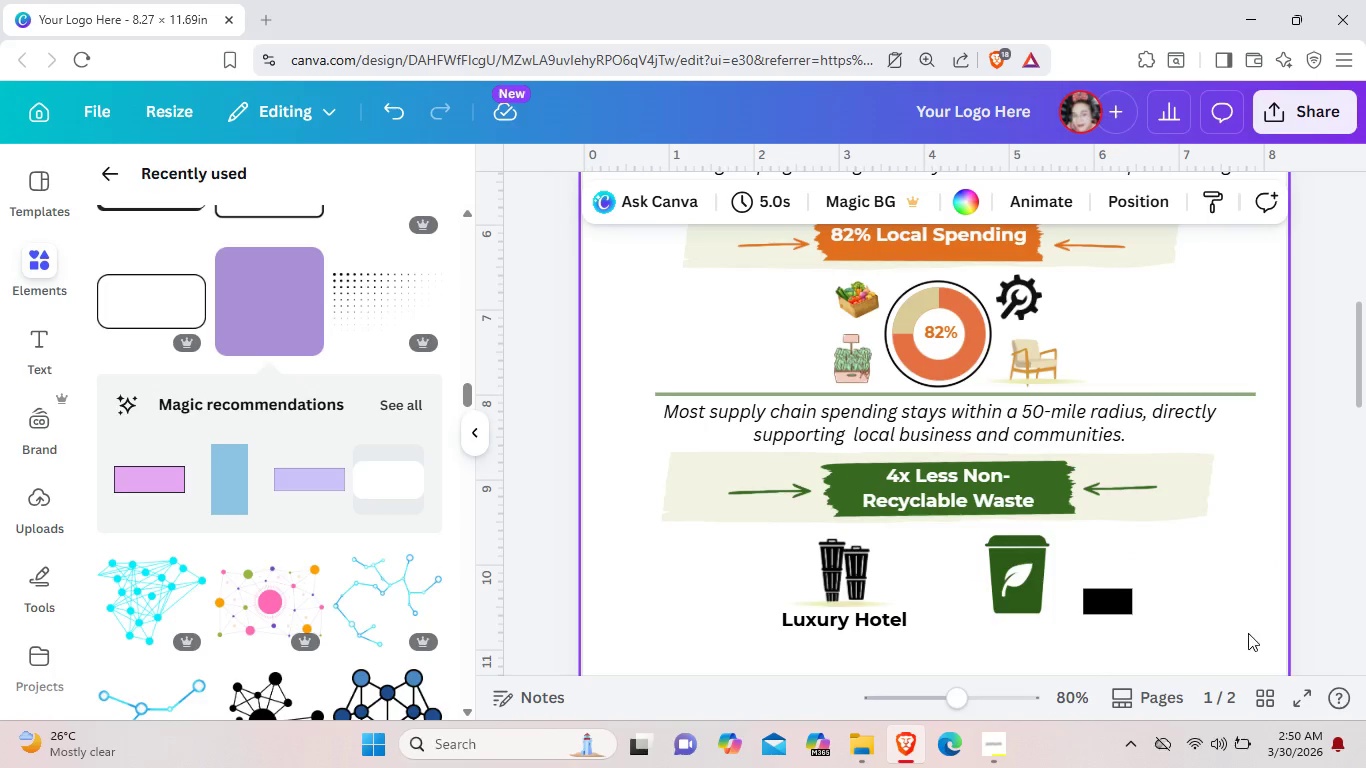 
key(Control+V)
 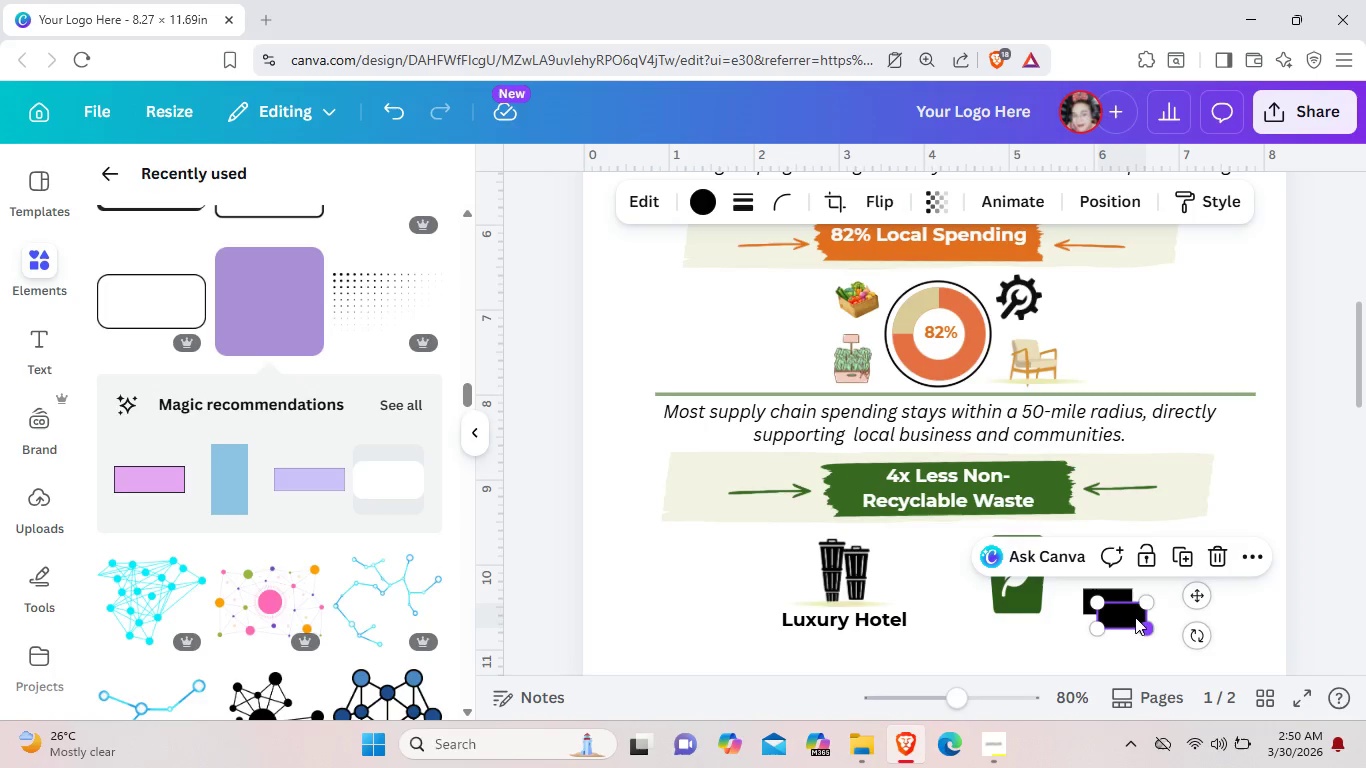 
left_click_drag(start_coordinate=[1135, 615], to_coordinate=[1120, 570])
 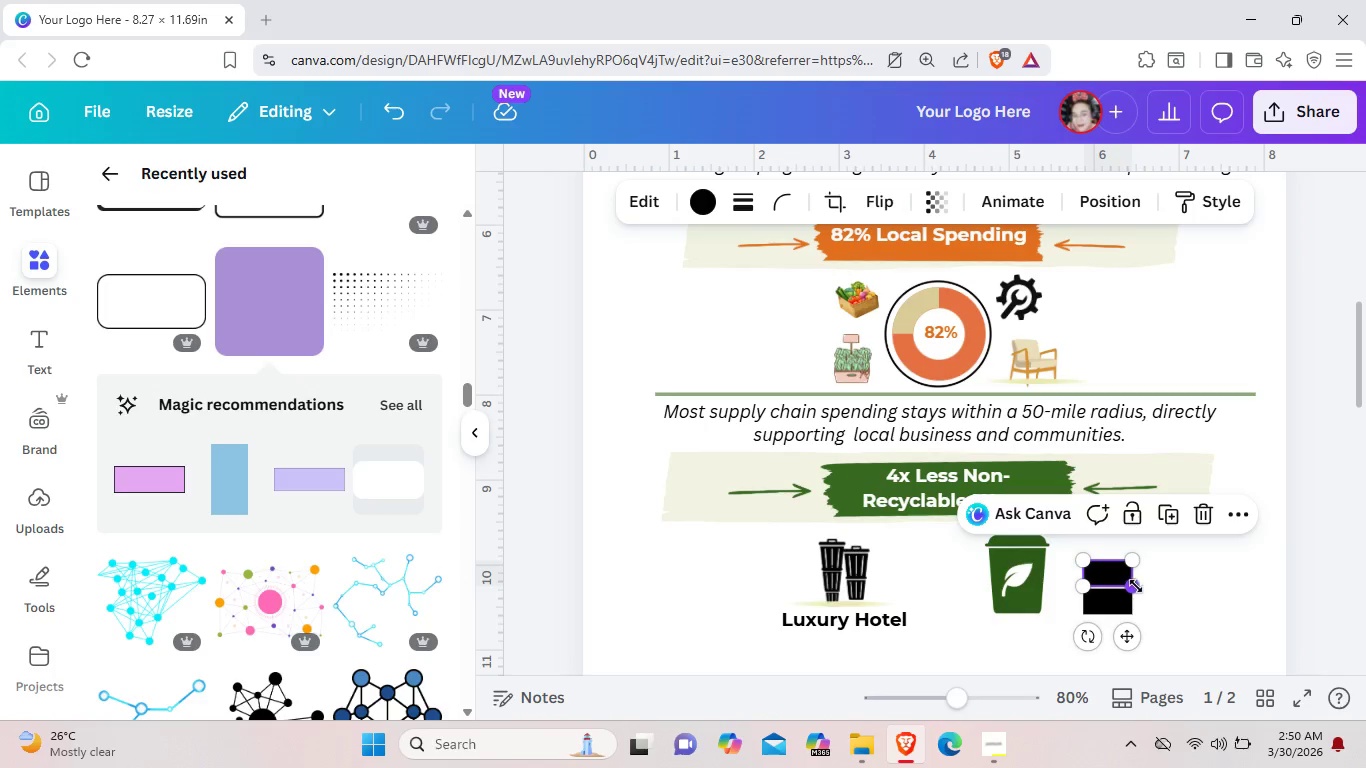 
left_click_drag(start_coordinate=[1137, 586], to_coordinate=[1122, 581])
 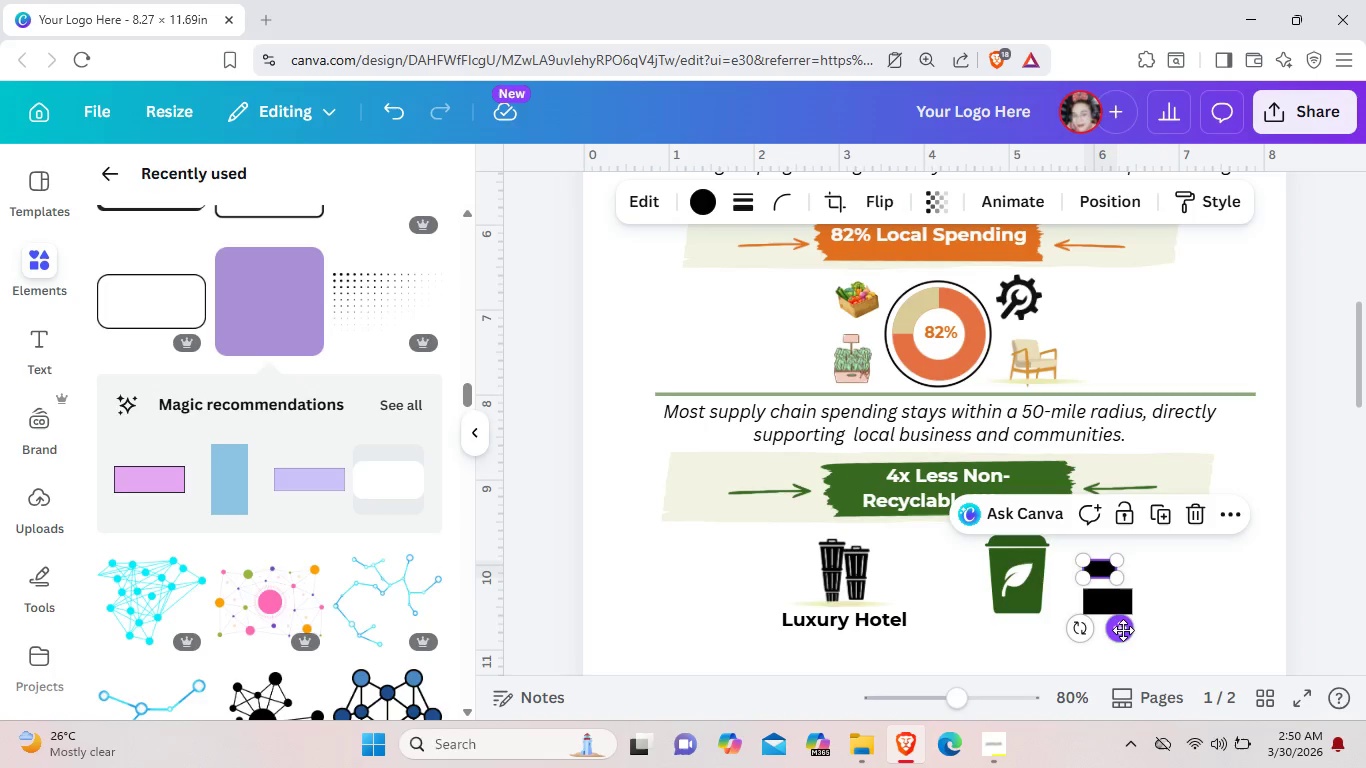 
left_click_drag(start_coordinate=[1123, 630], to_coordinate=[1129, 637])
 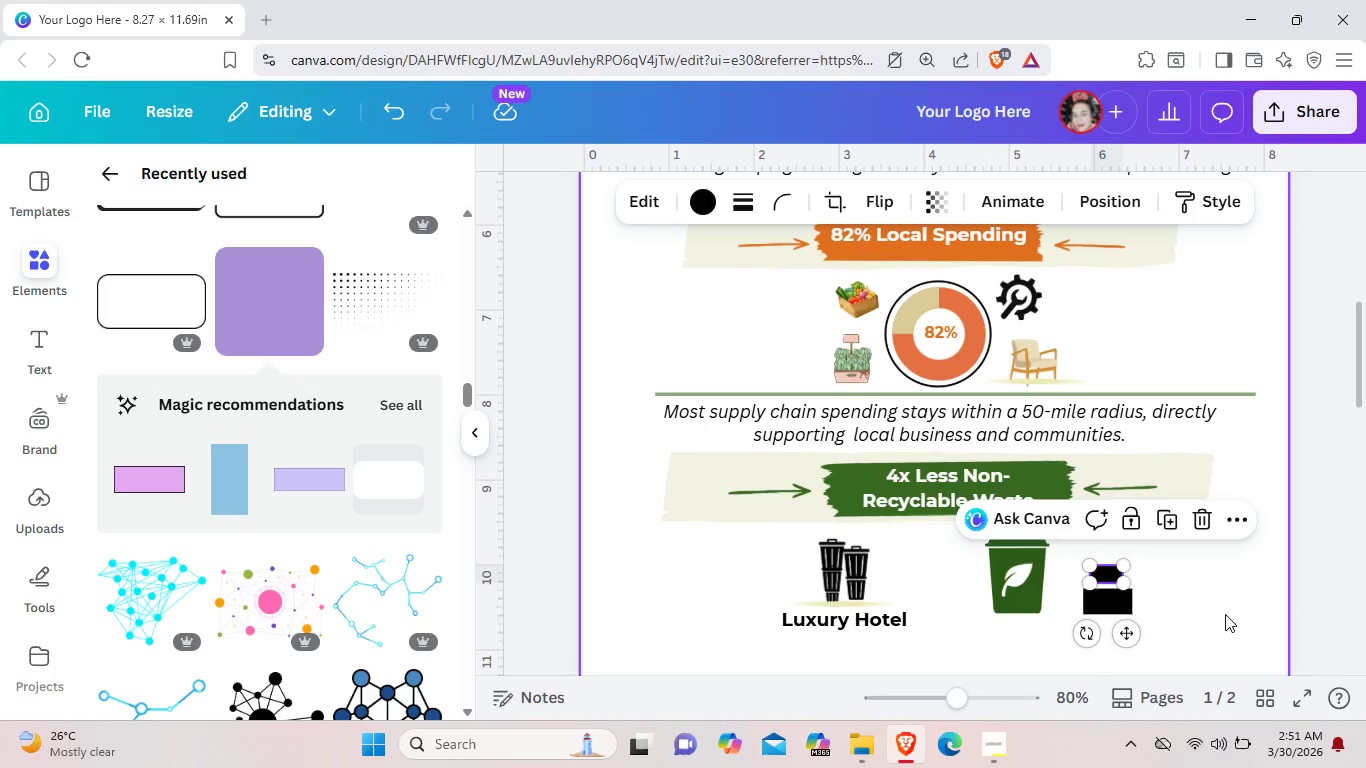 
key(ArrowDown)
 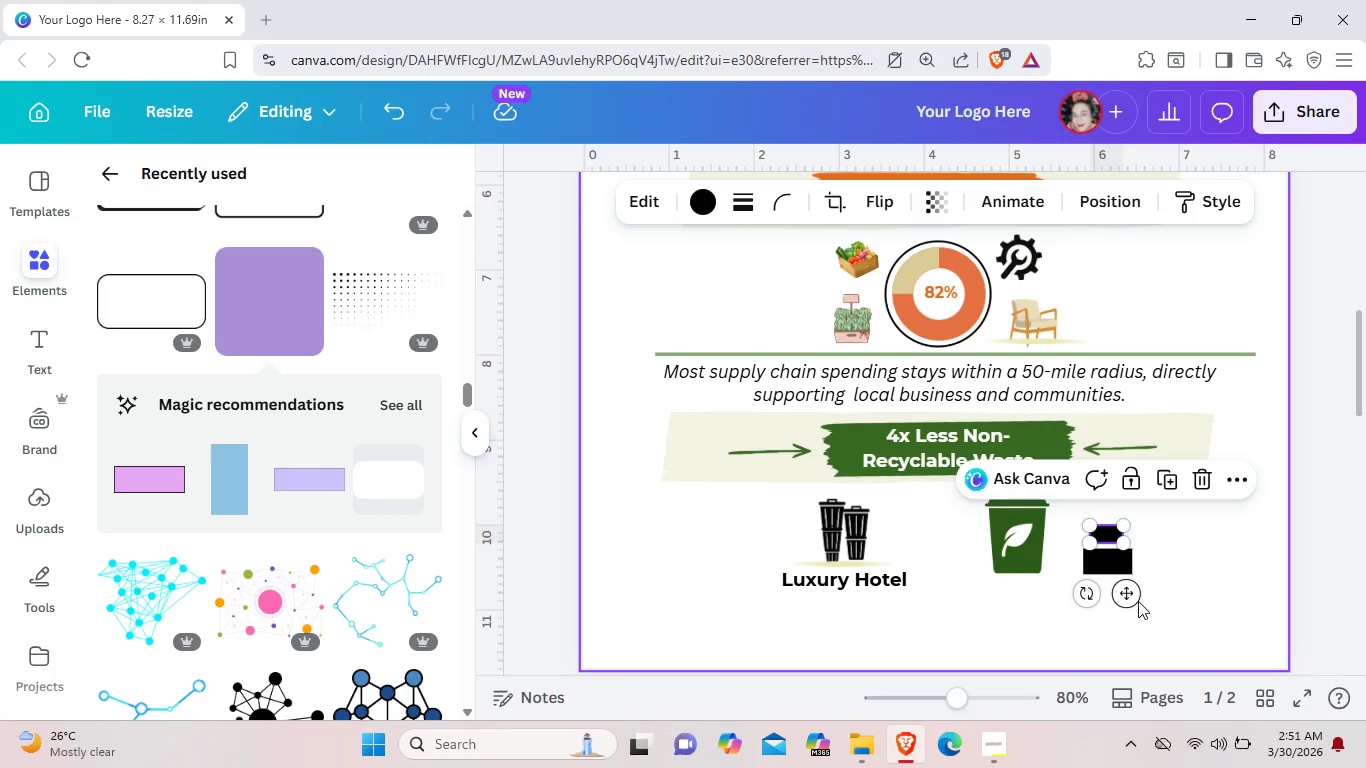 
left_click([1130, 597])
 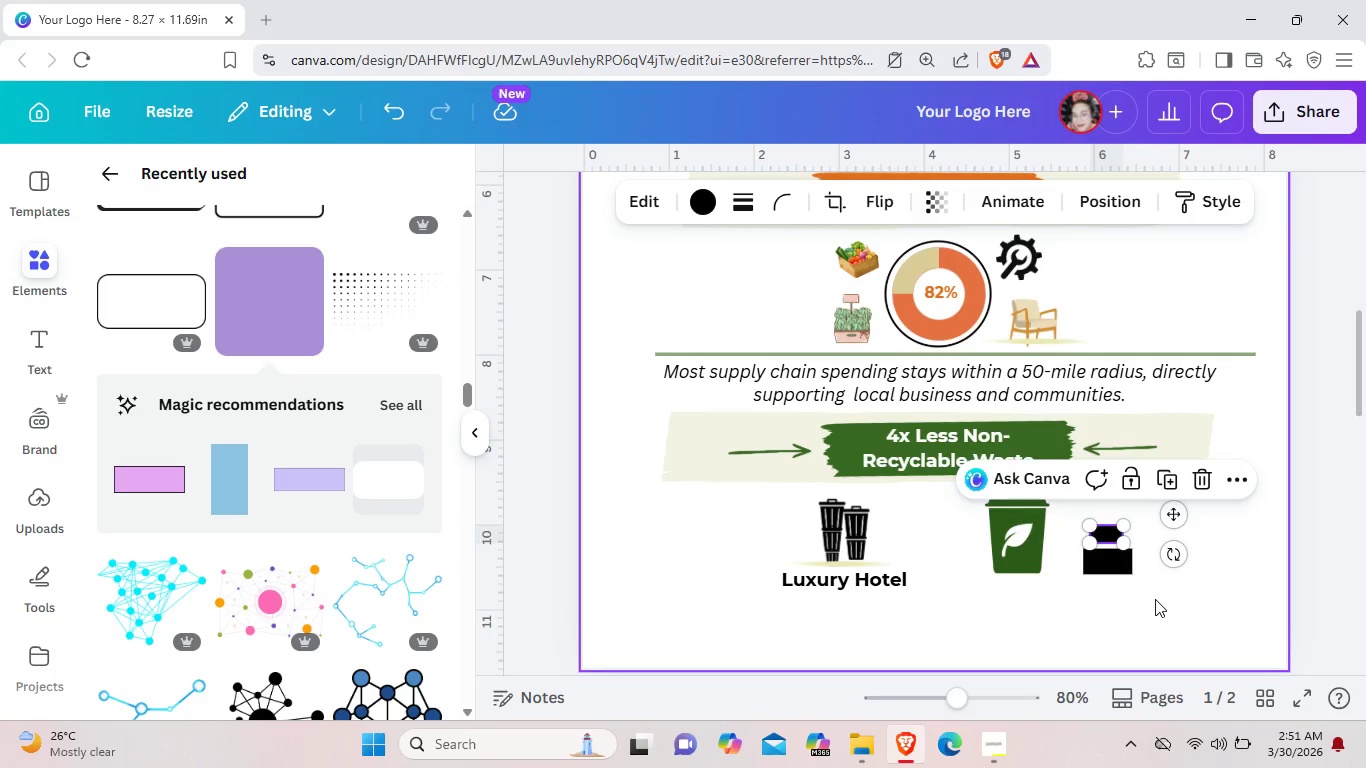 
left_click([1155, 599])
 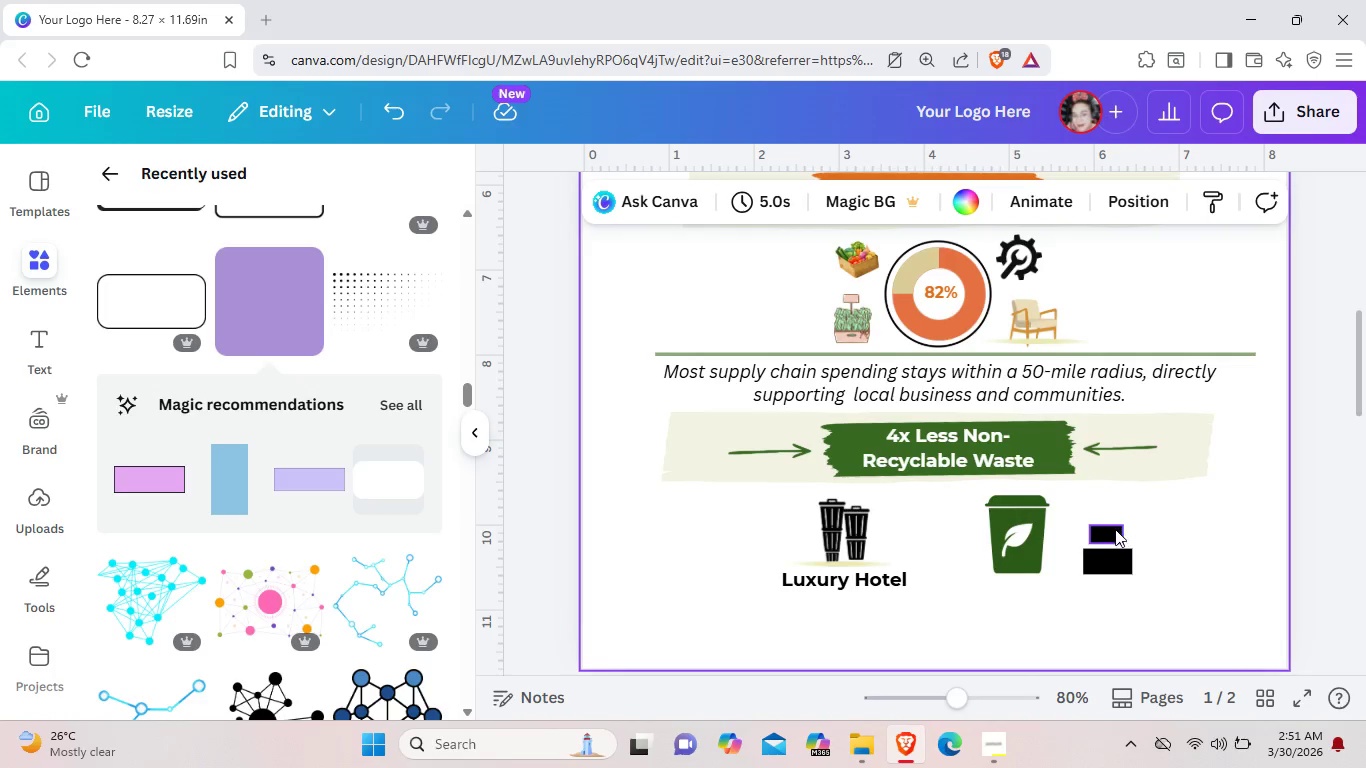 
left_click([1113, 529])
 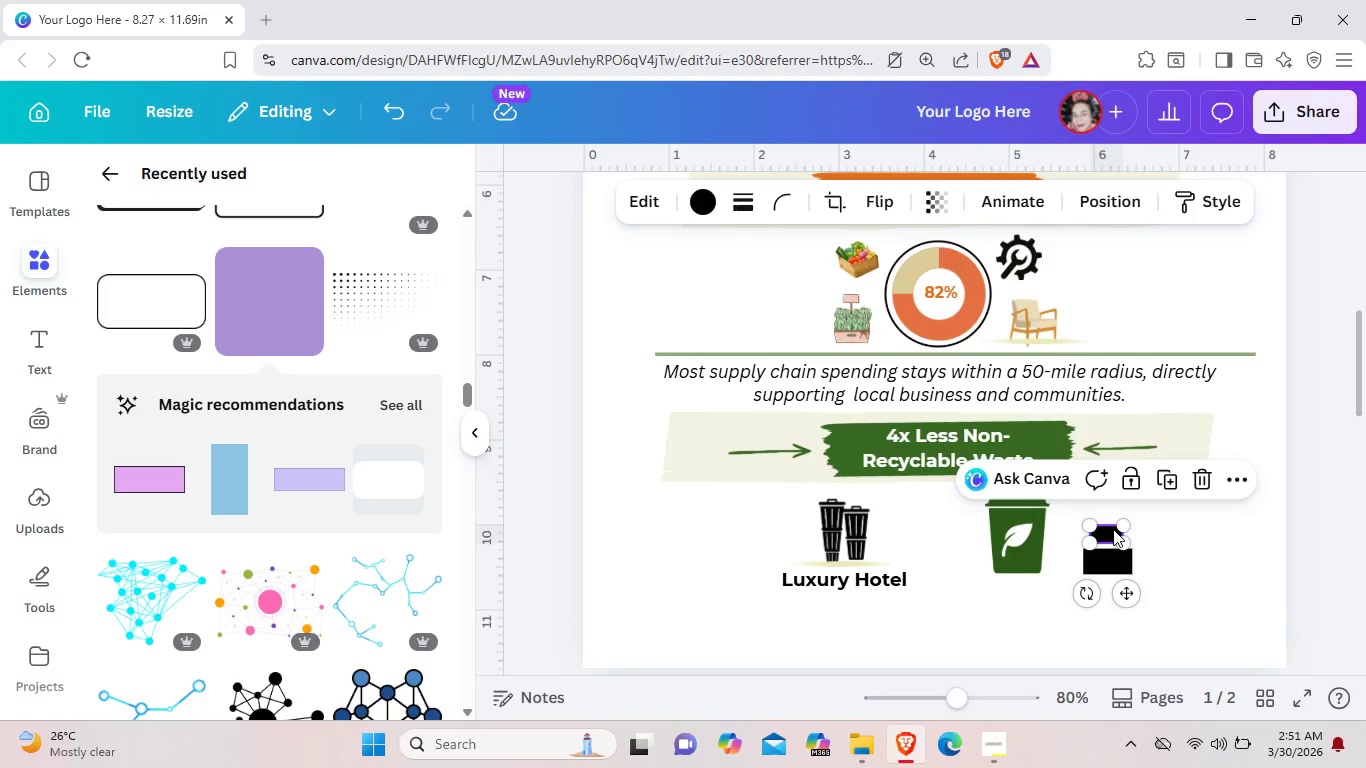 
key(ArrowDown)
 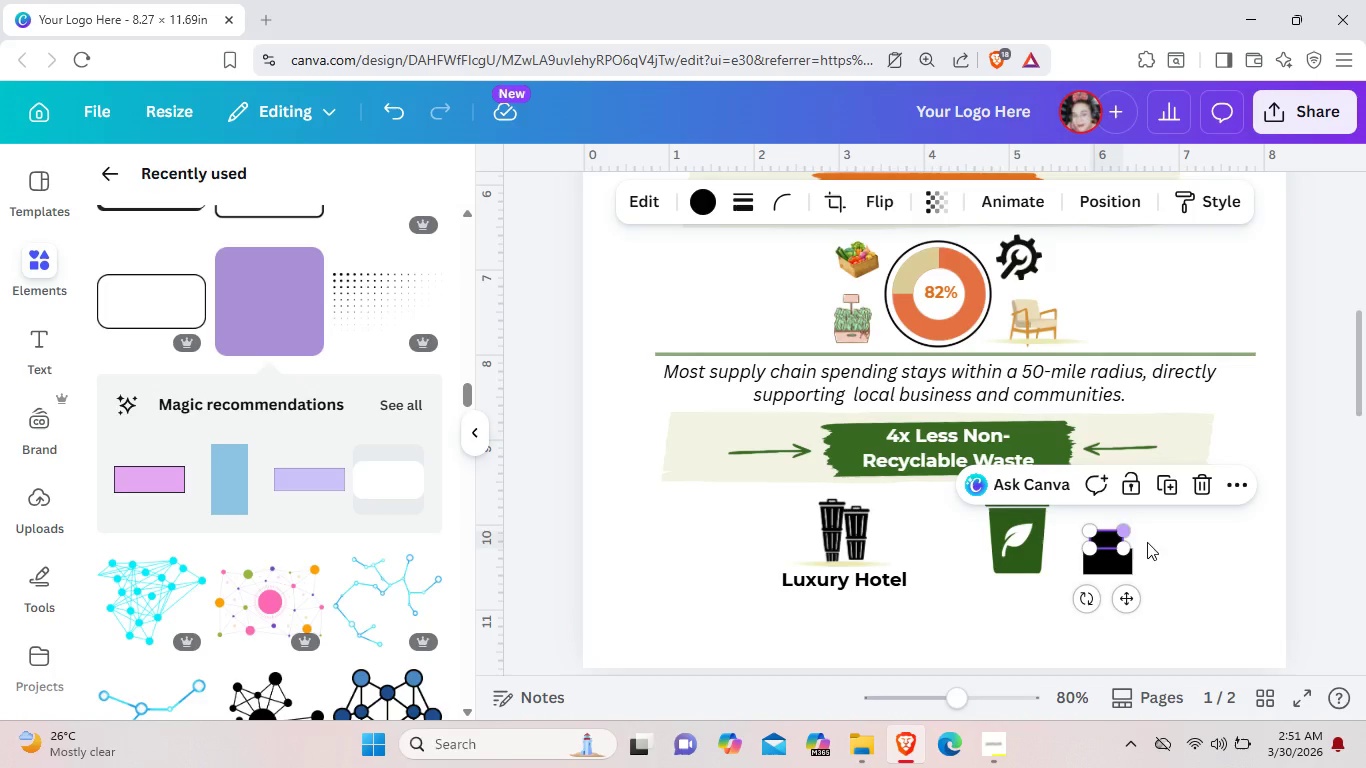 
left_click([1188, 562])
 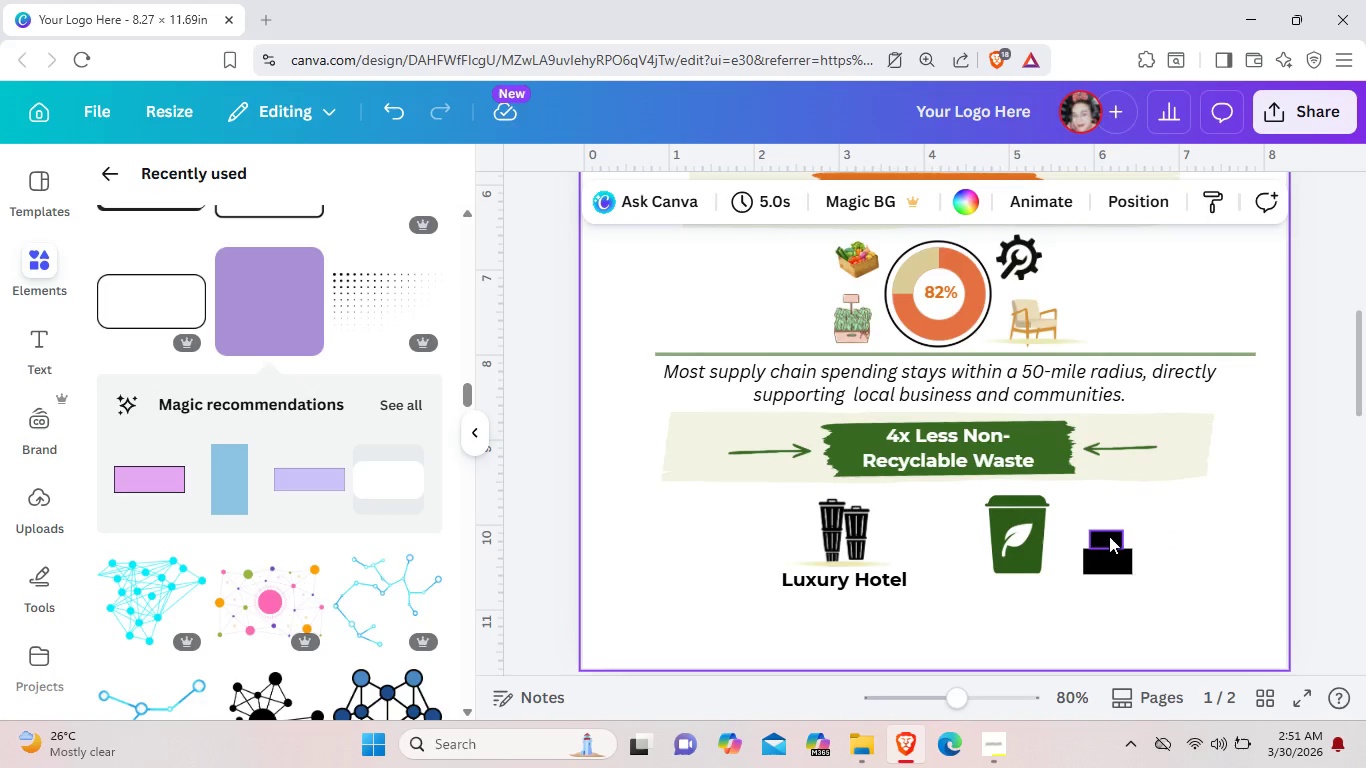 
left_click([1111, 539])
 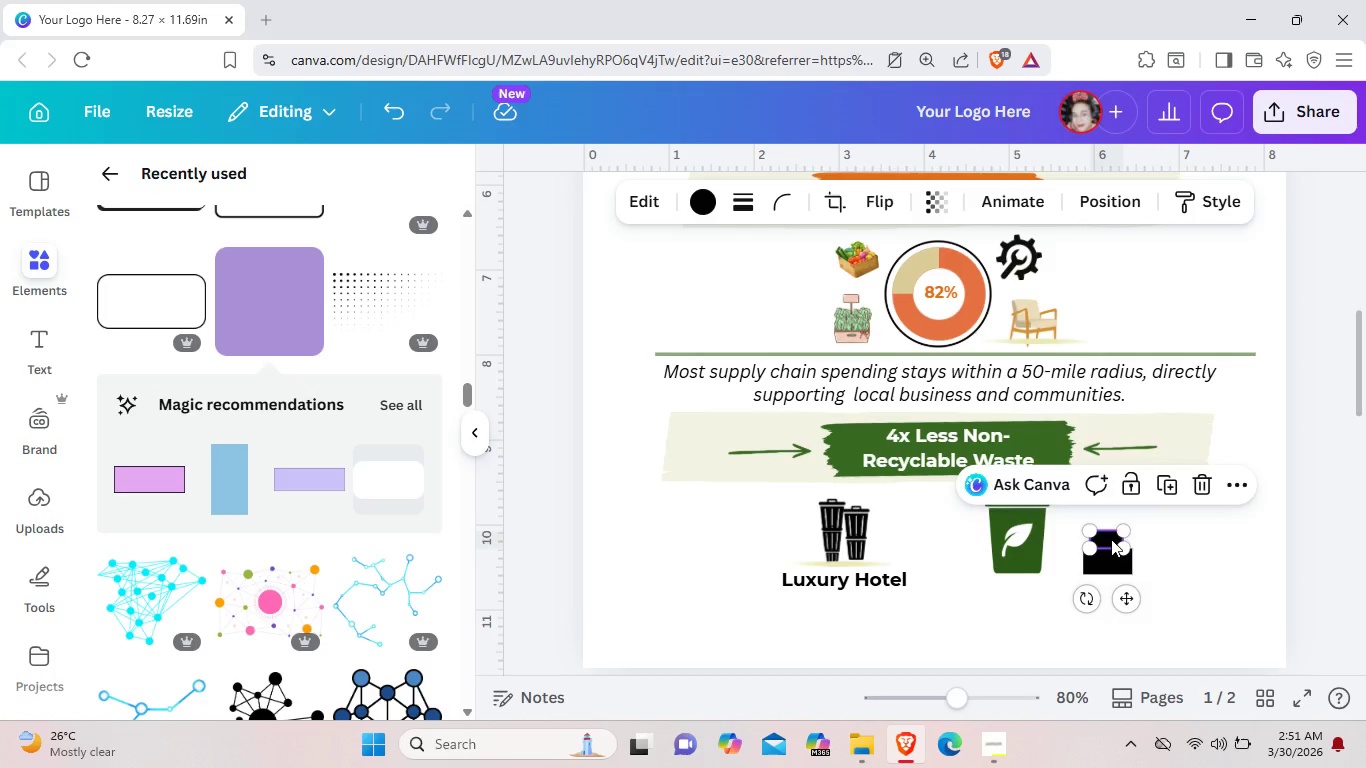 
key(ArrowUp)
 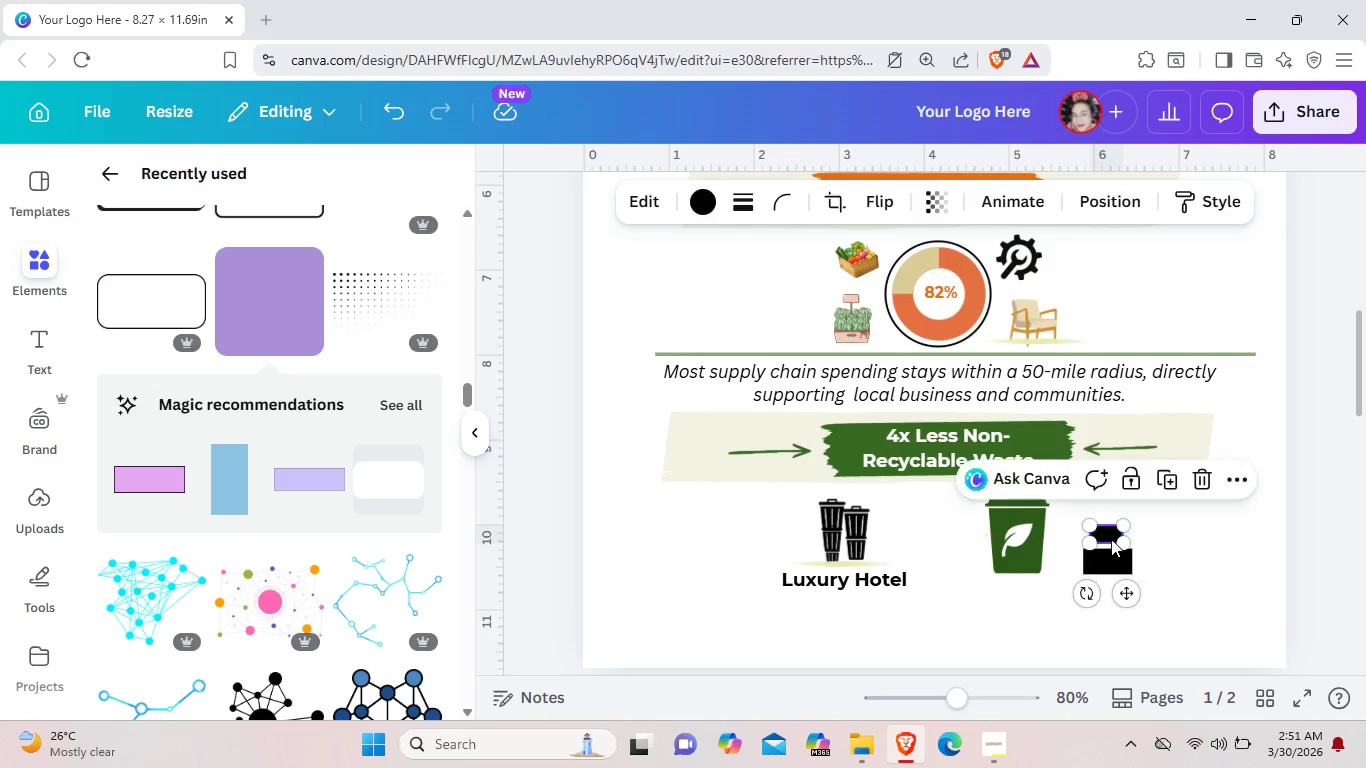 
key(ArrowRight)
 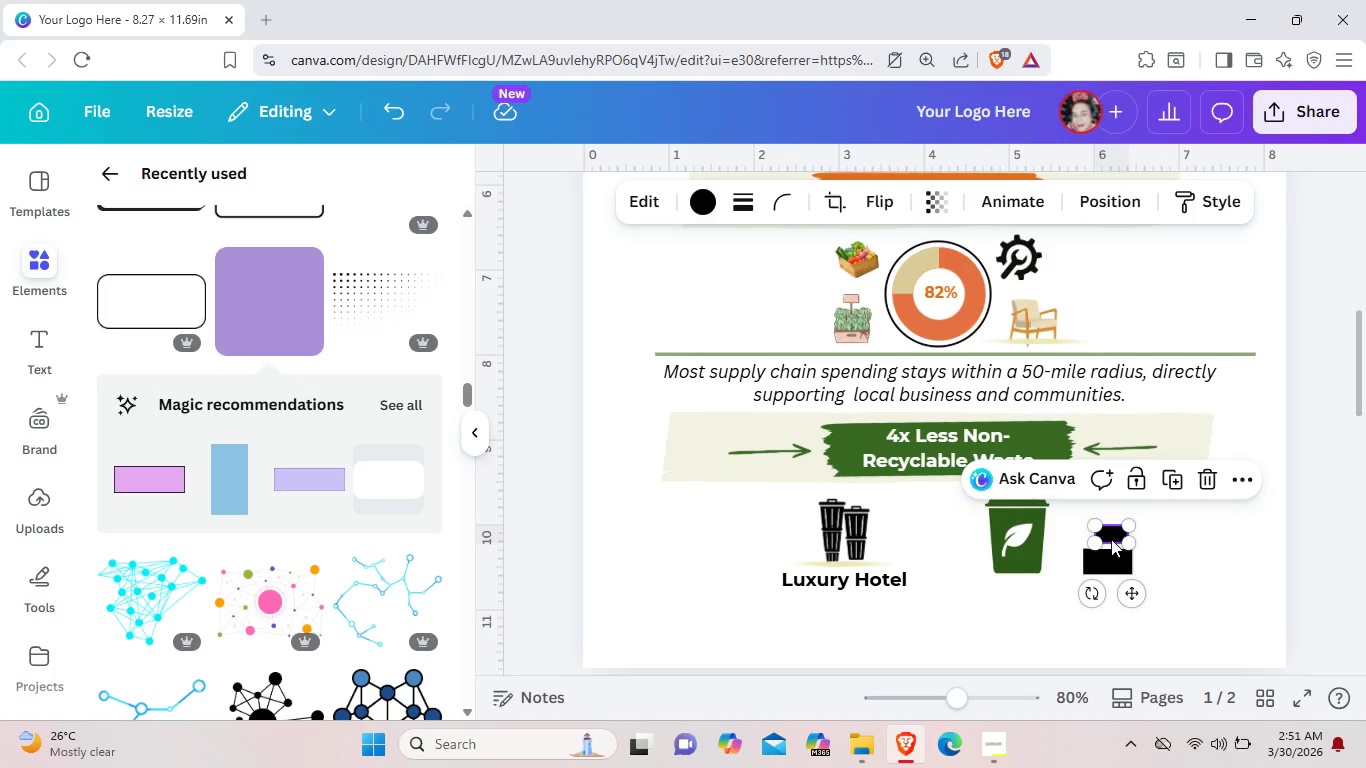 
key(ArrowLeft)
 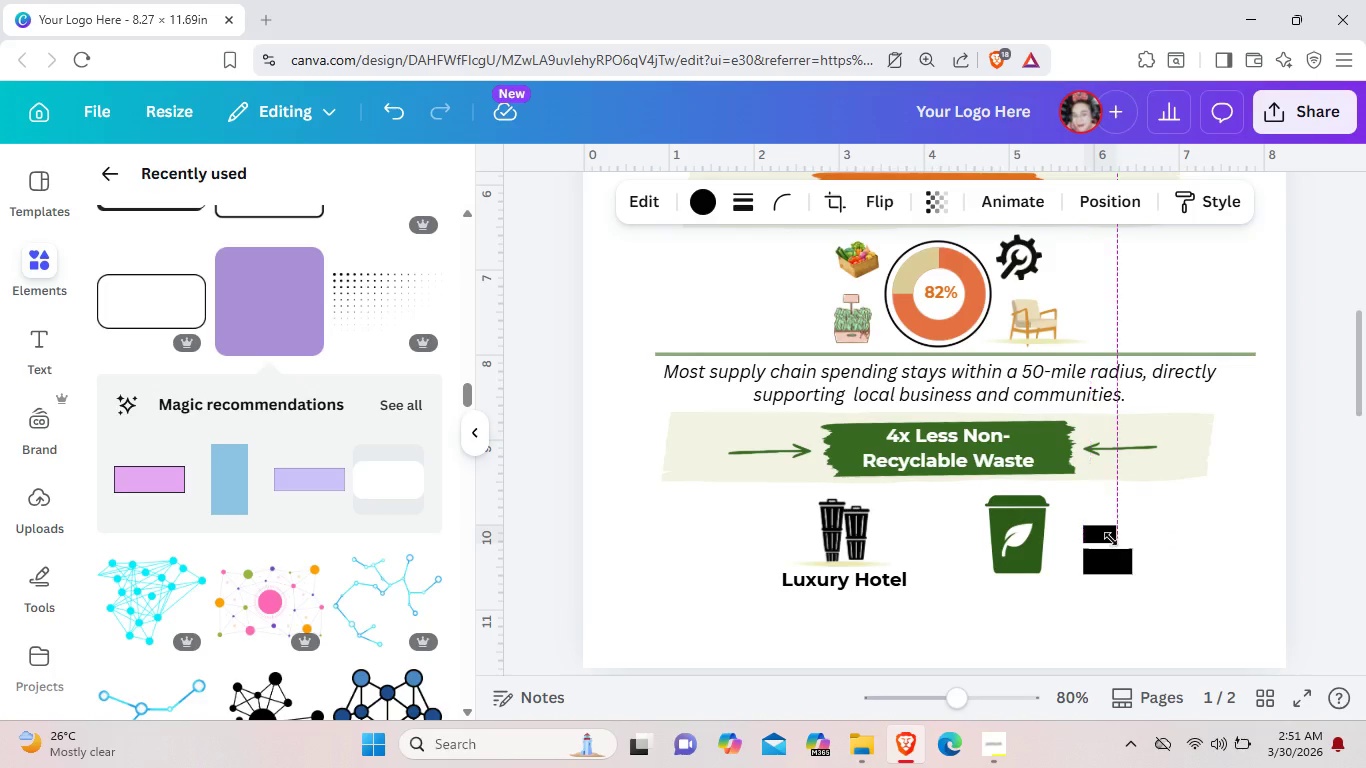 
key(ArrowLeft)
 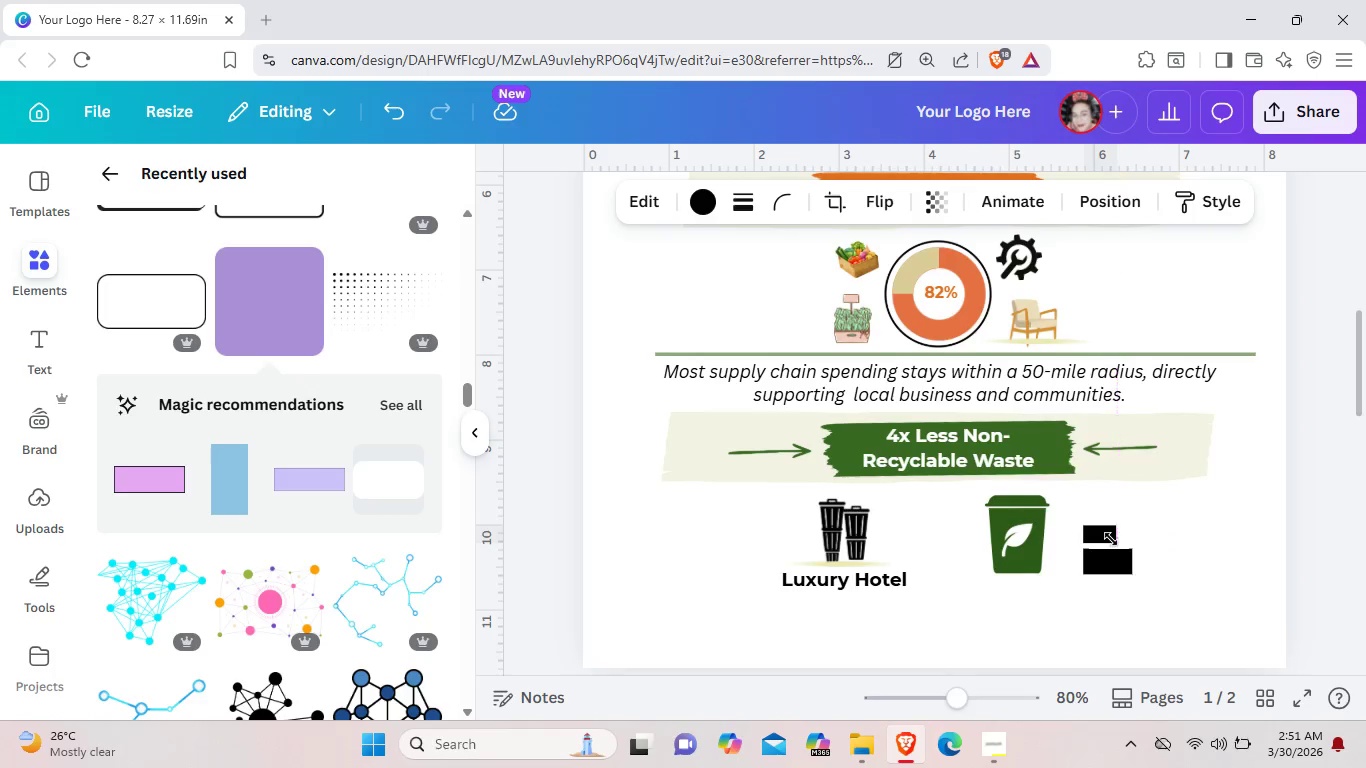 
key(ArrowRight)
 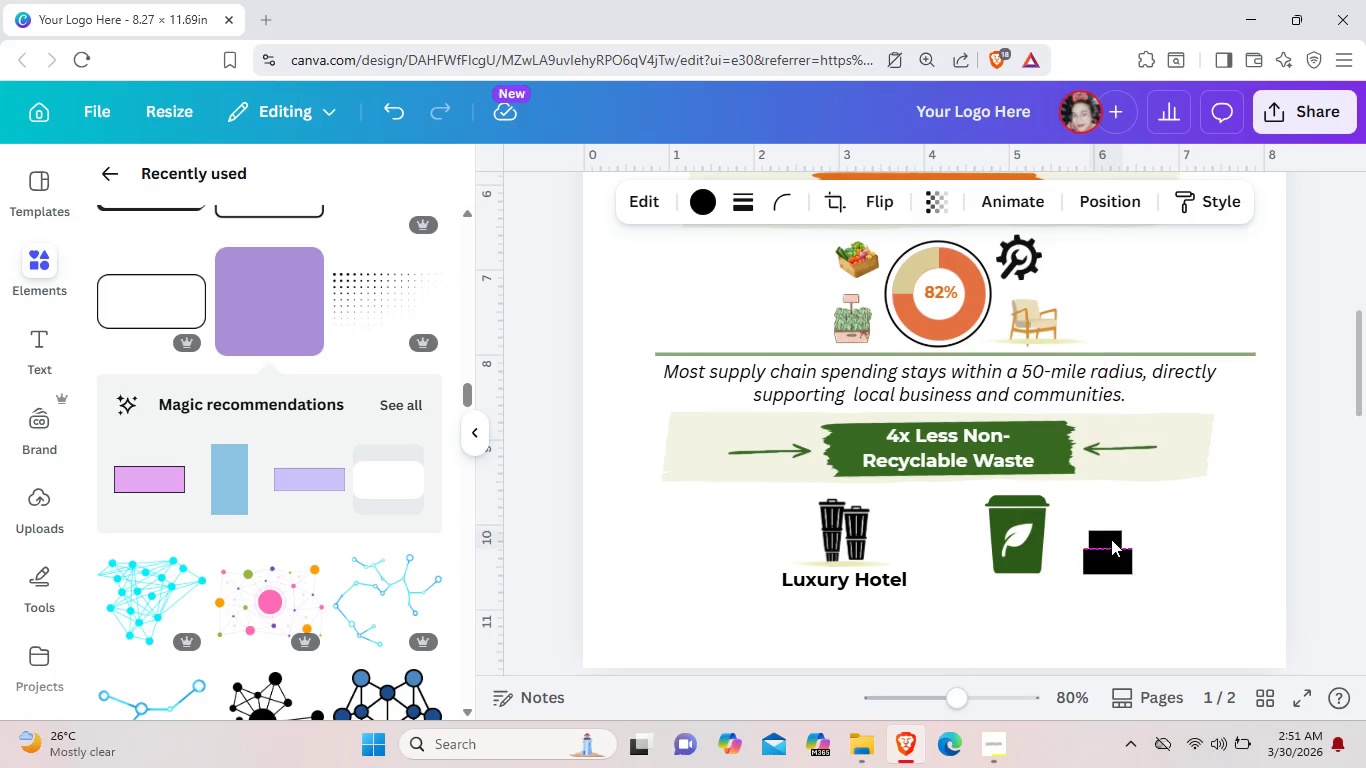 
key(ArrowDown)
 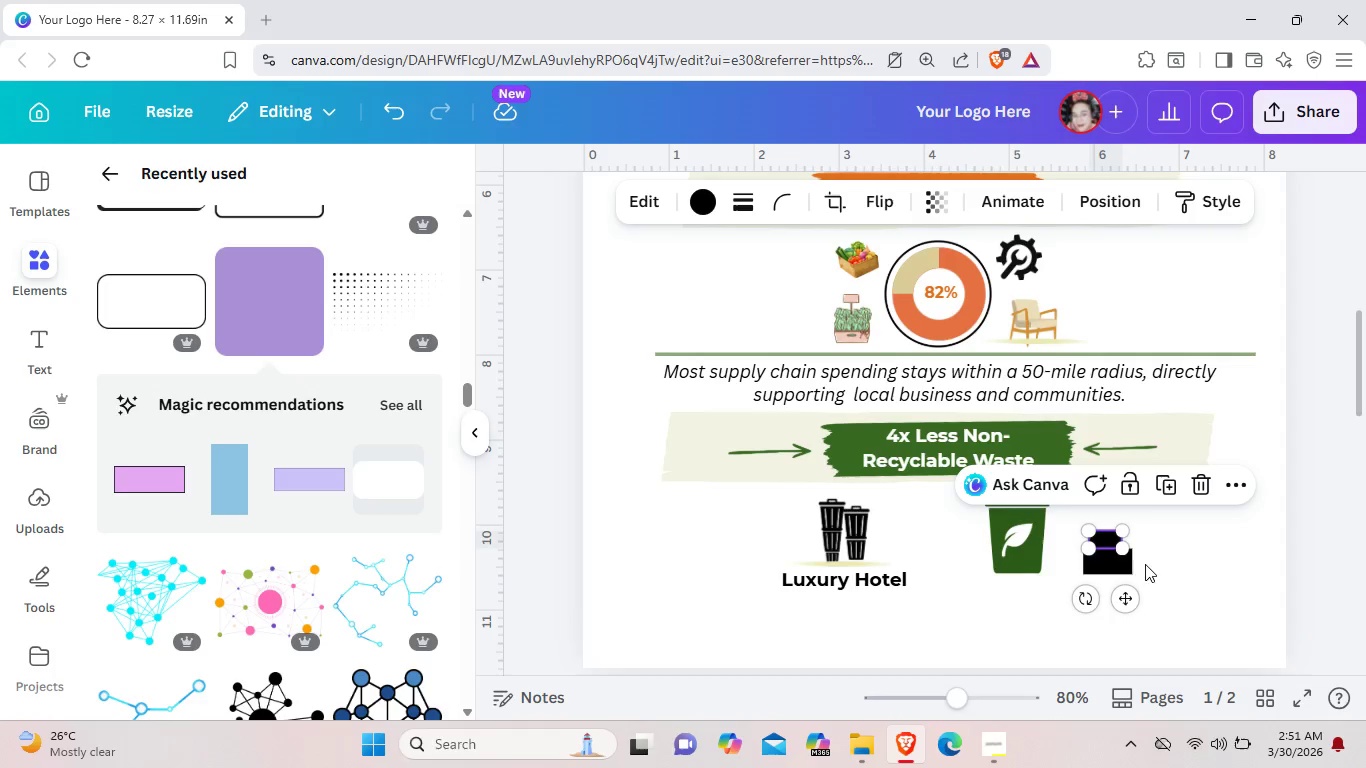 
left_click([1201, 586])
 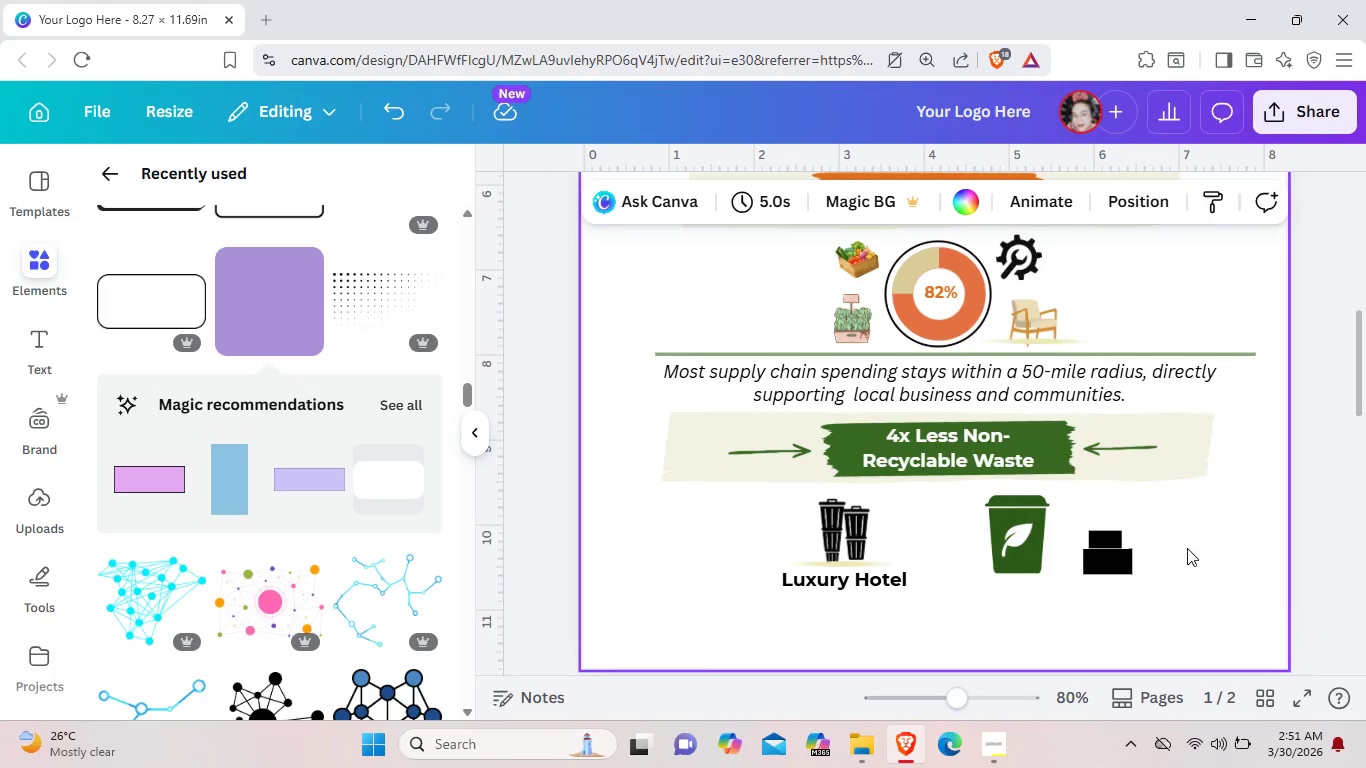 
left_click([1187, 548])
 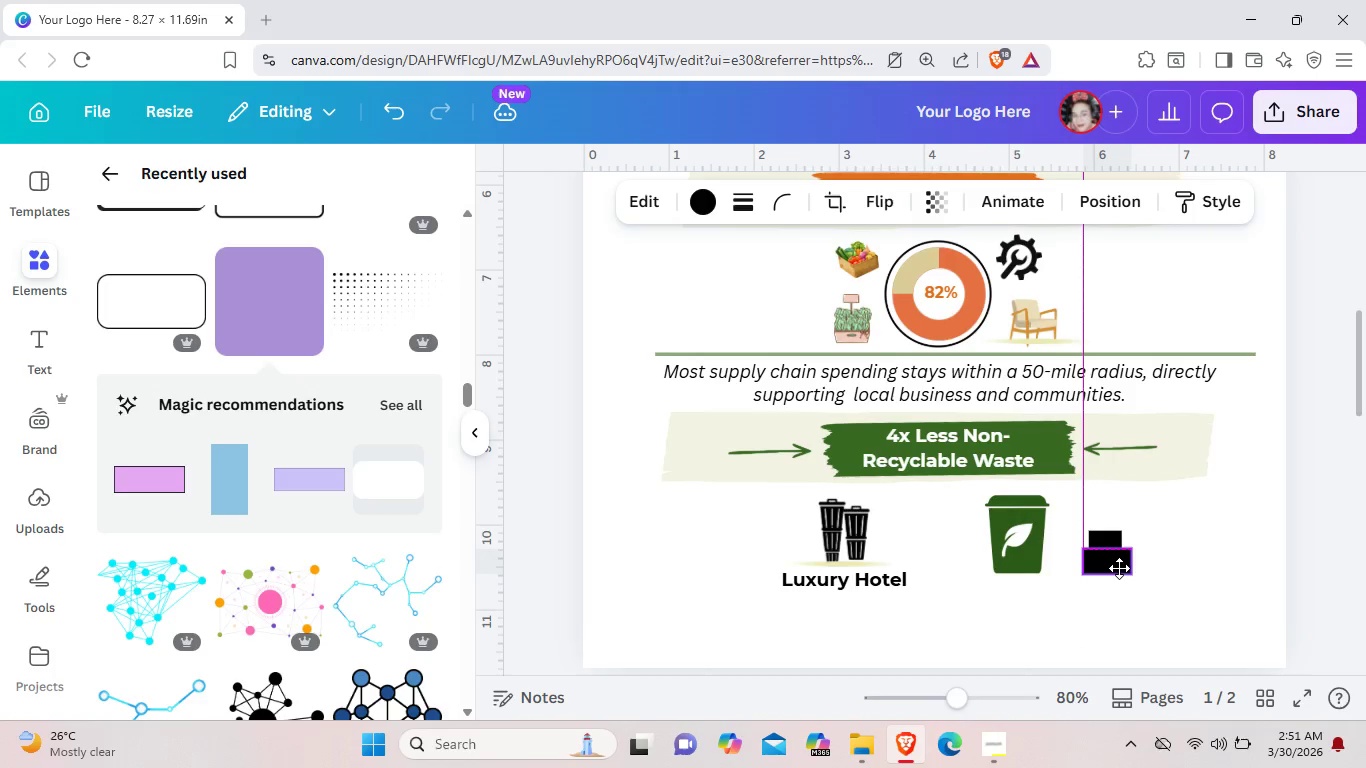 
key(ArrowDown)
 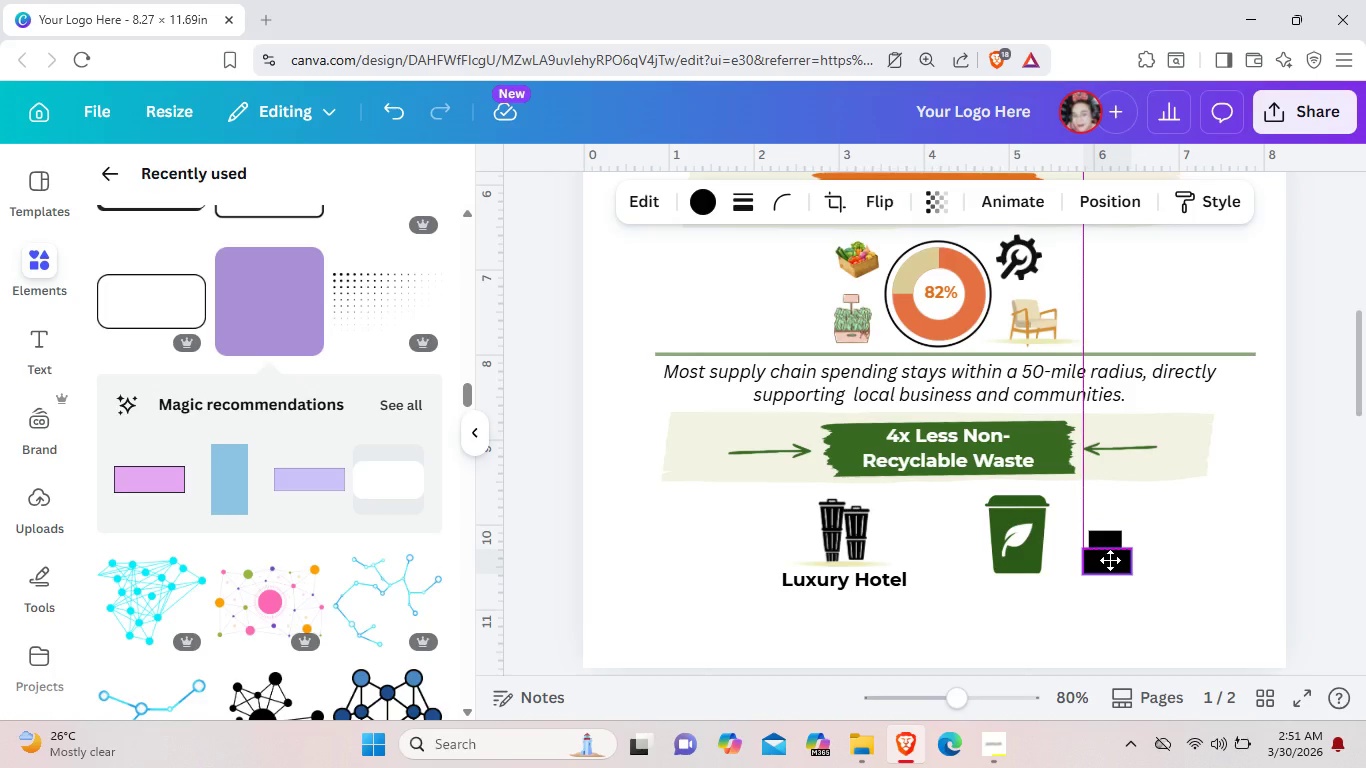 
left_click([1169, 565])
 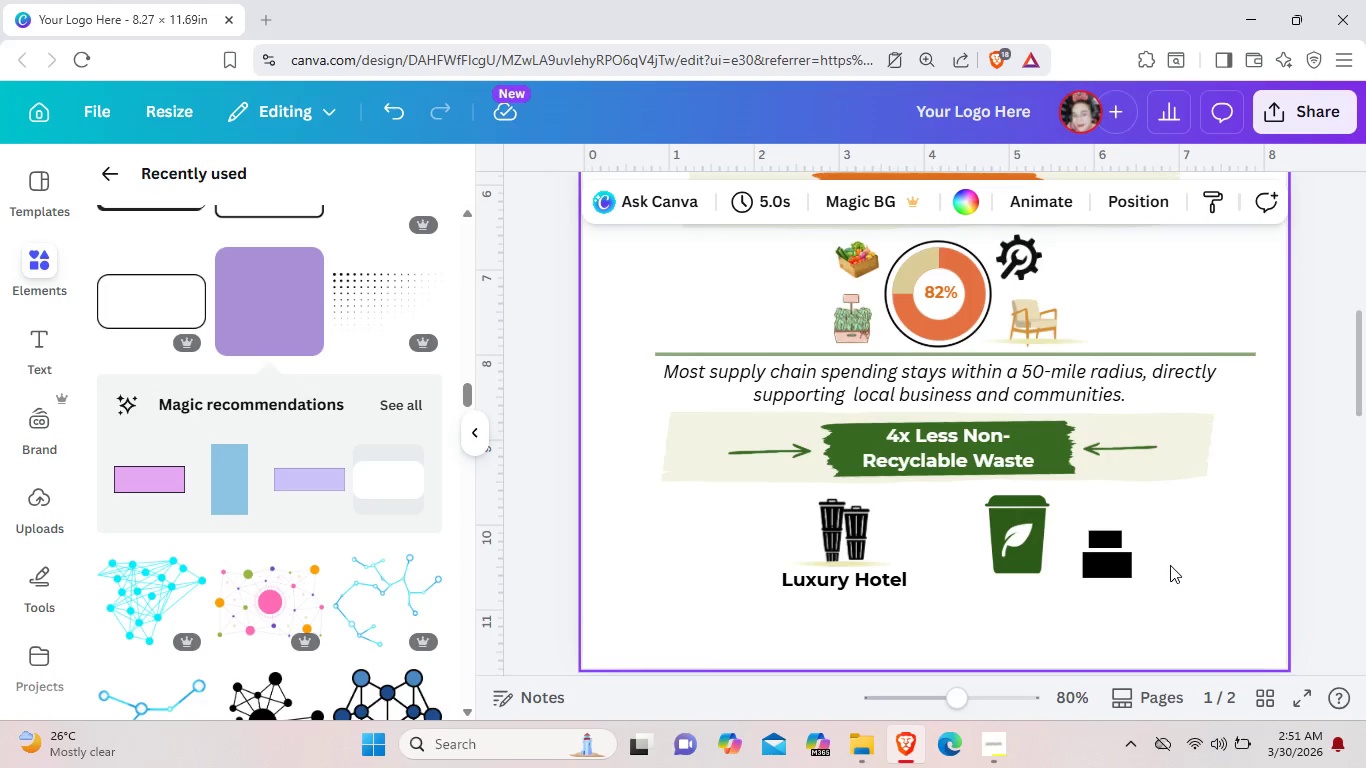 
left_click([1170, 565])
 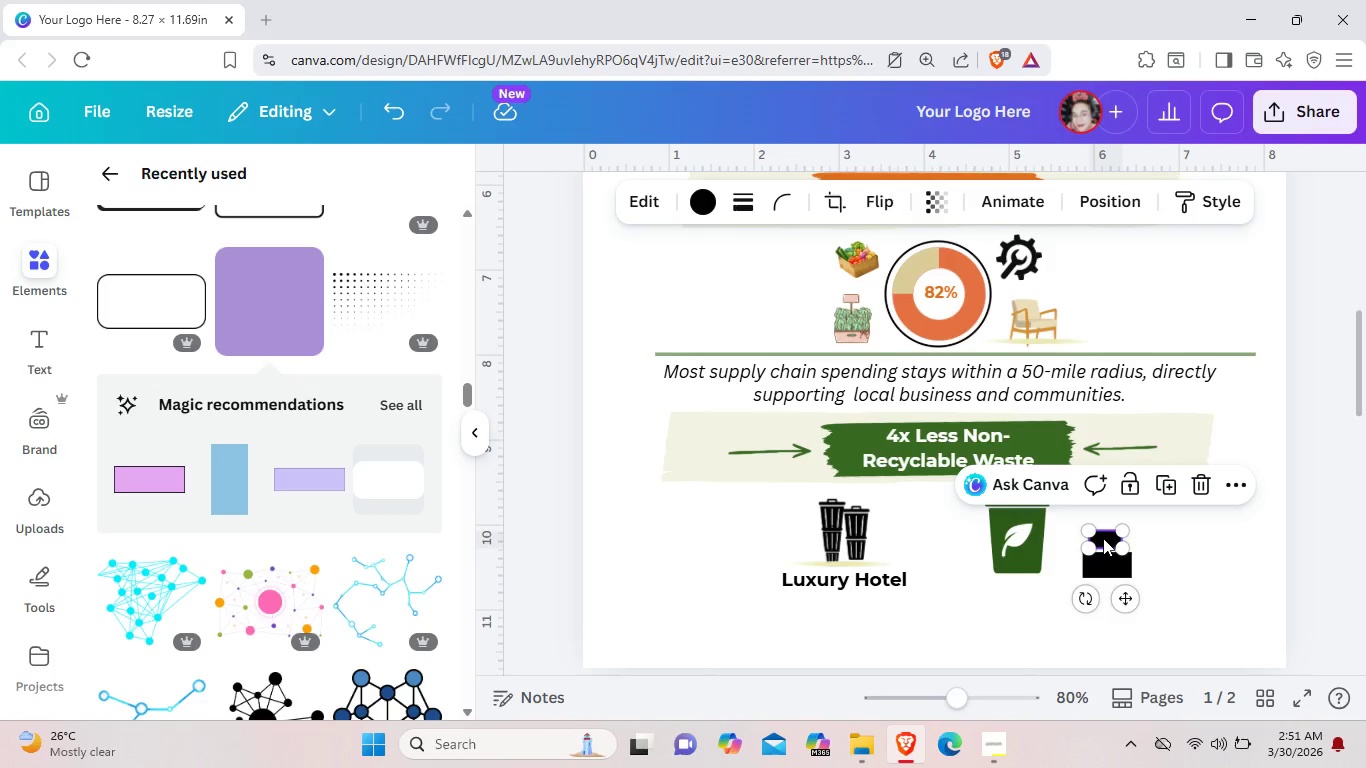 
key(ArrowDown)
 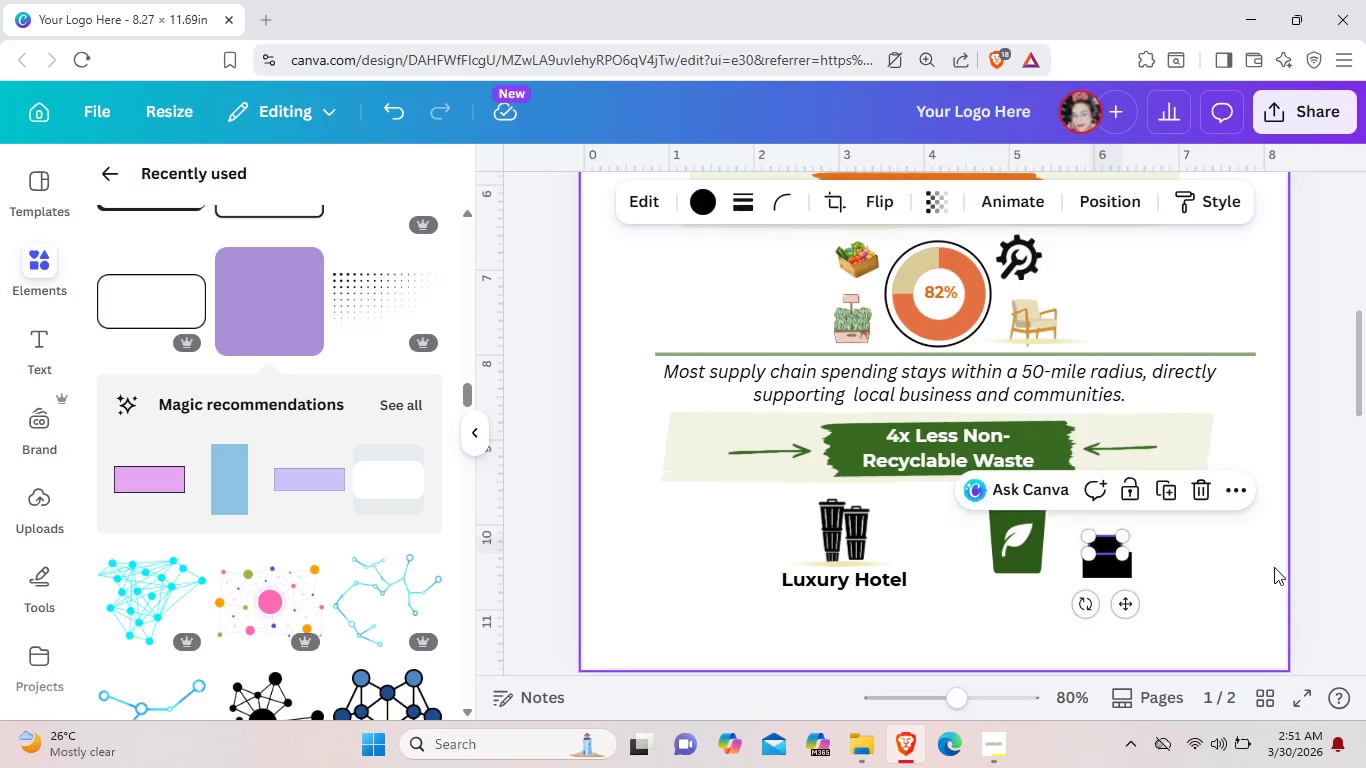 
left_click([1274, 567])
 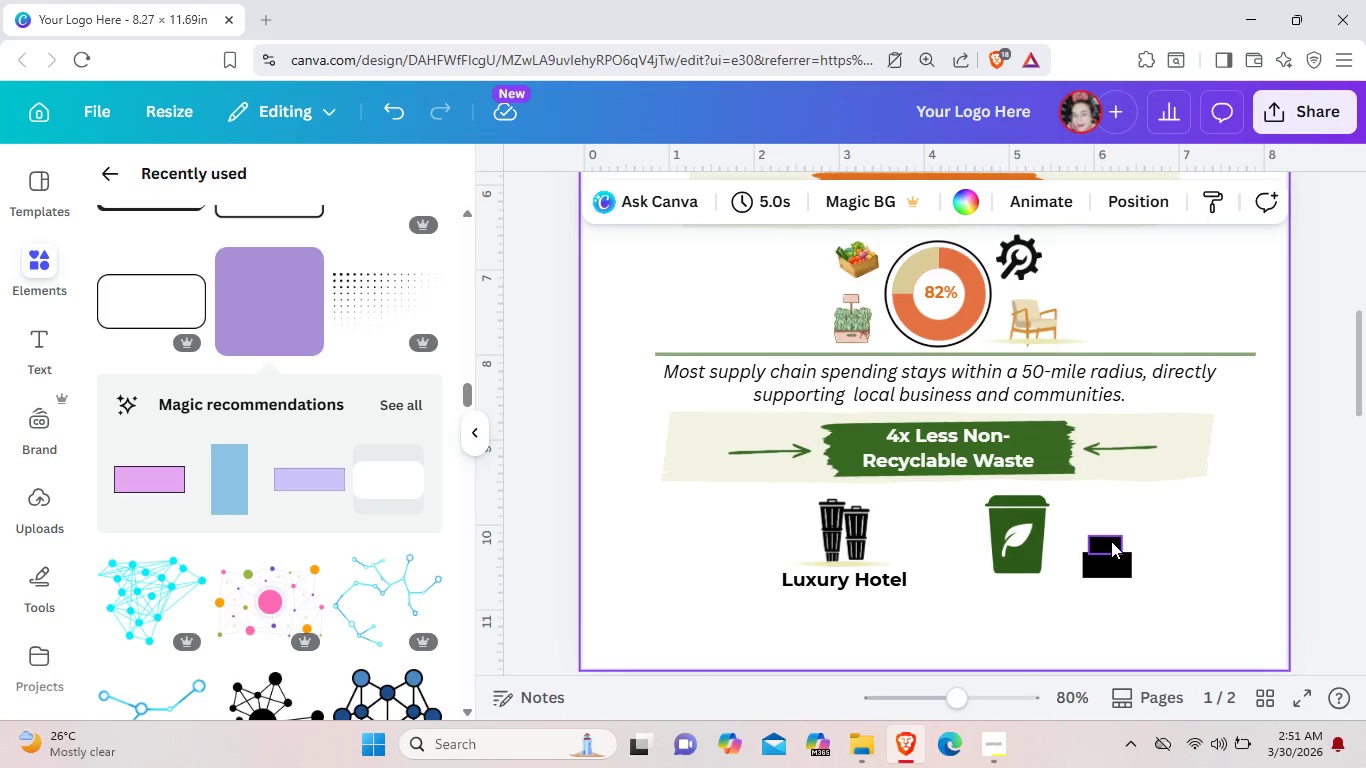 
left_click([1111, 541])
 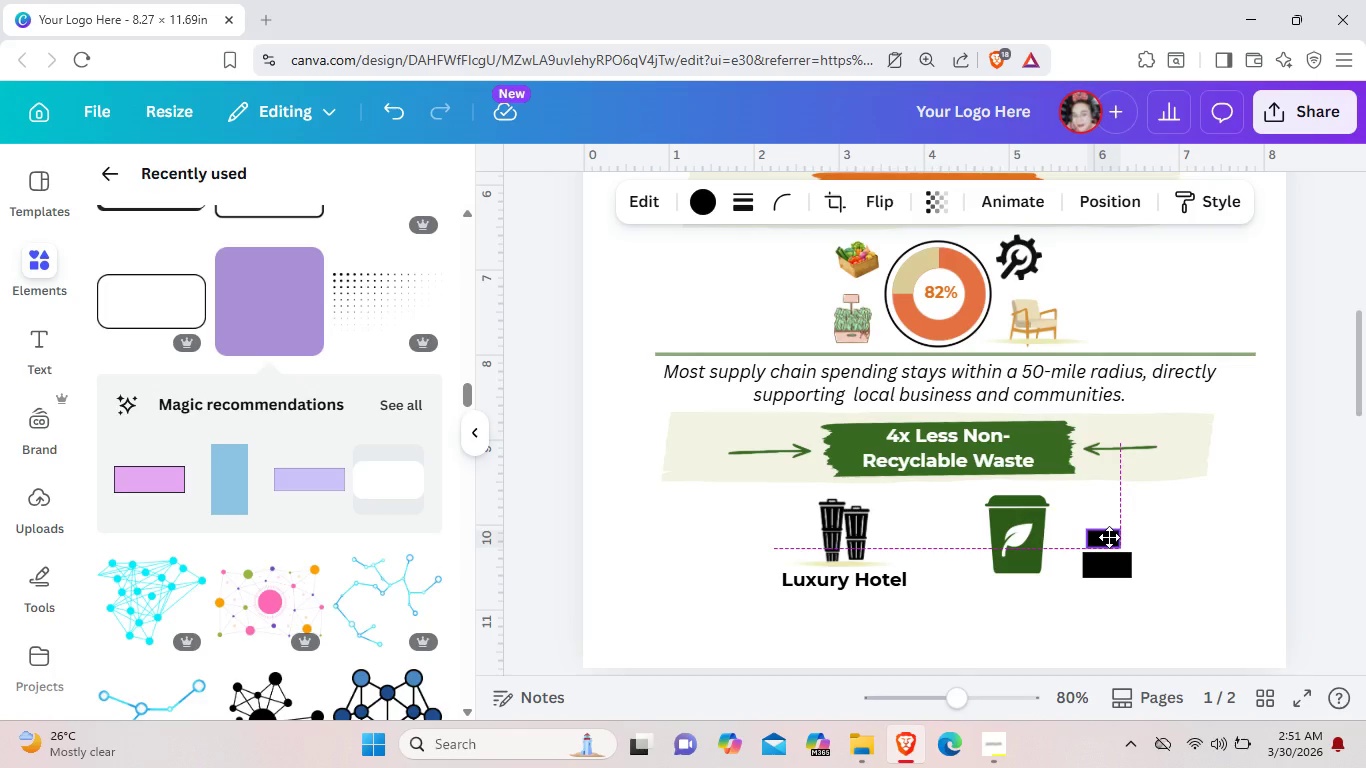 
wait(5.34)
 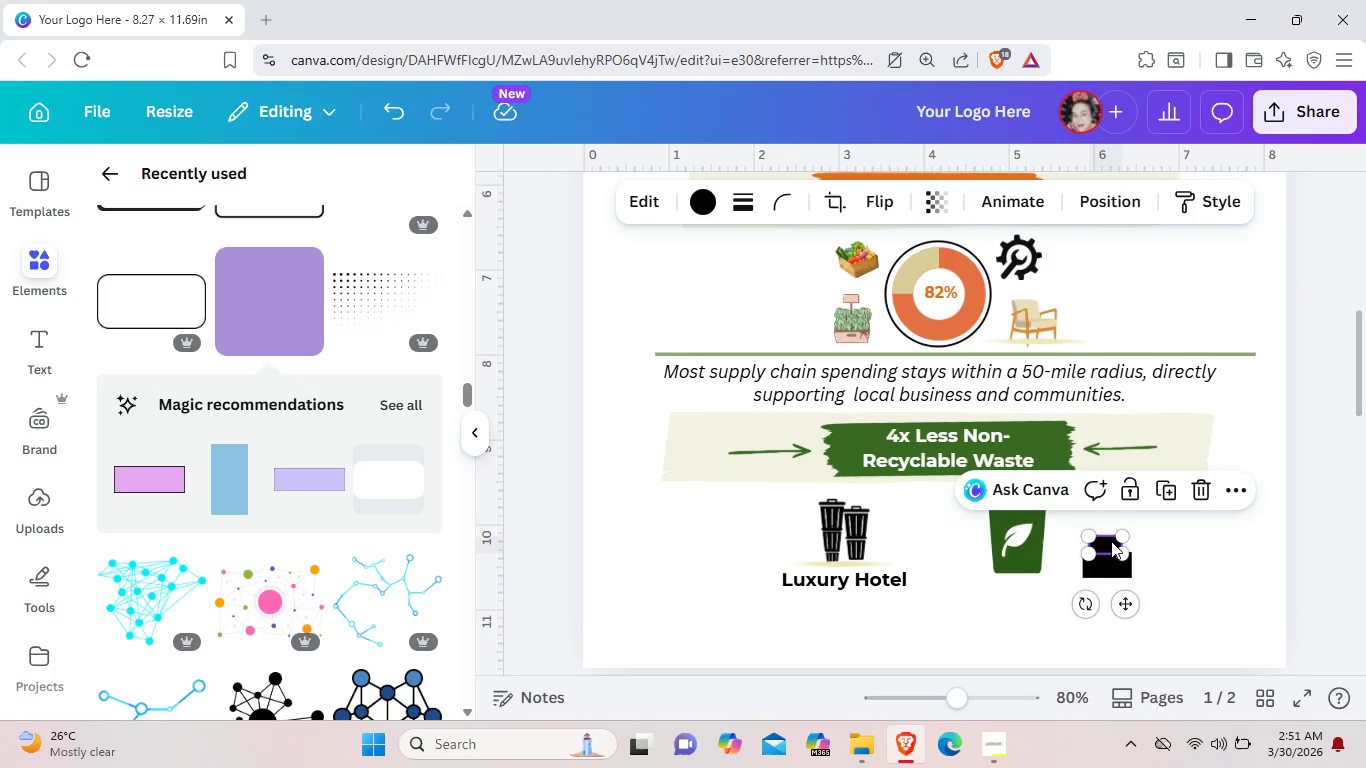 
left_click([1192, 549])
 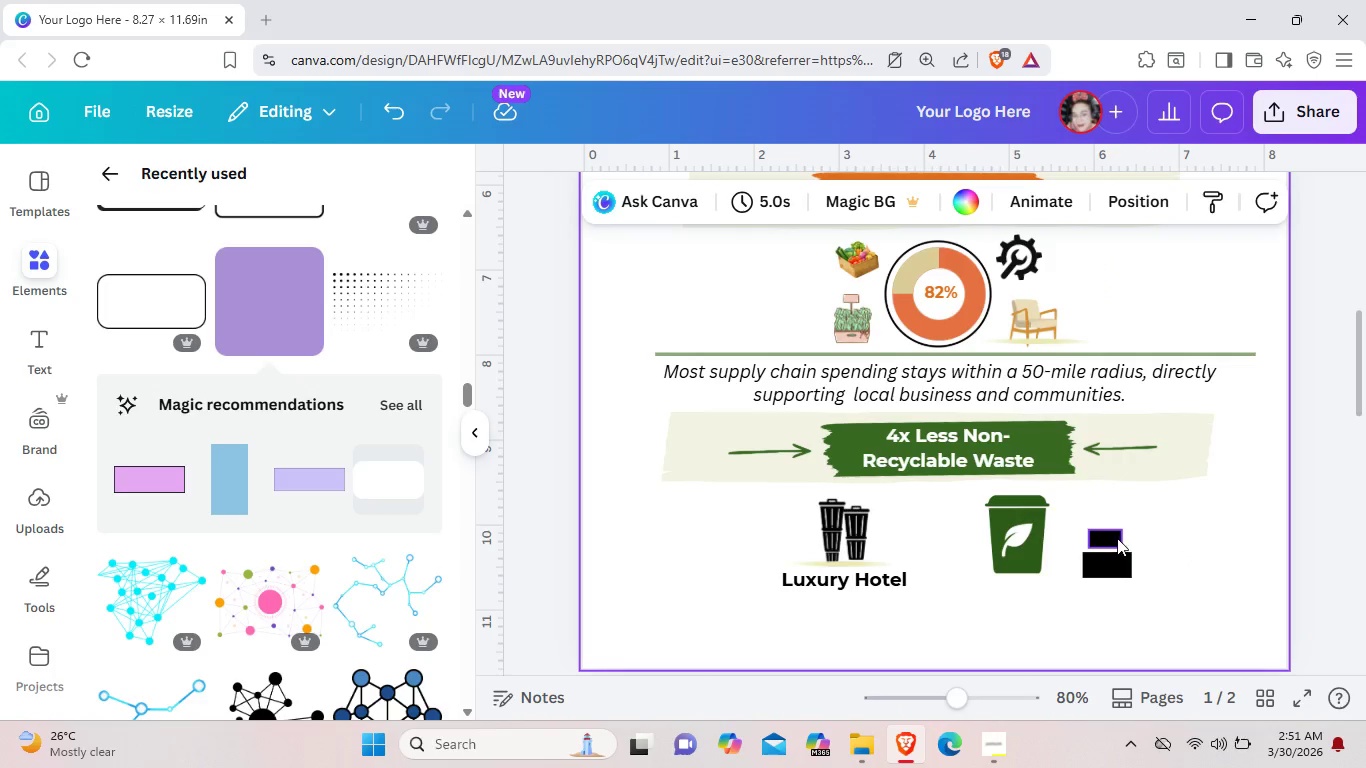 
left_click([1117, 538])
 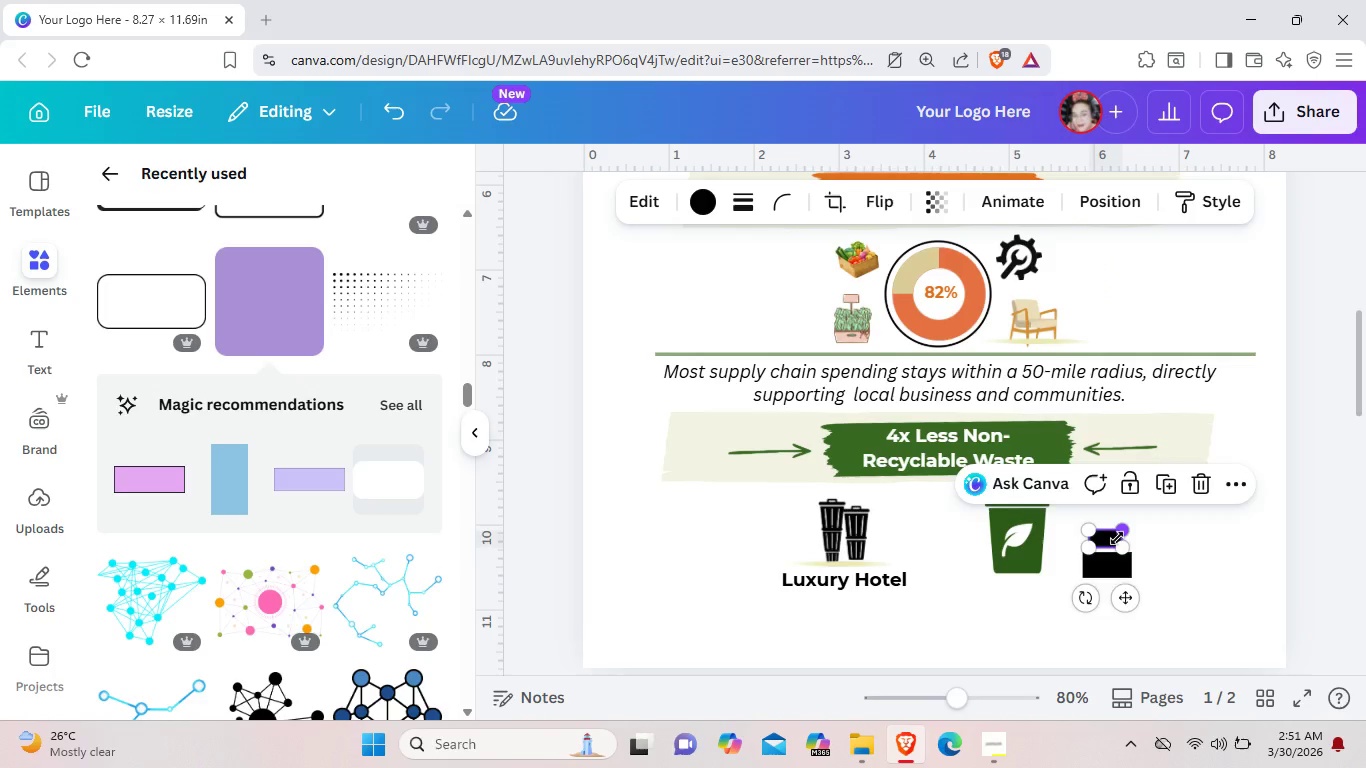 
key(ArrowDown)
 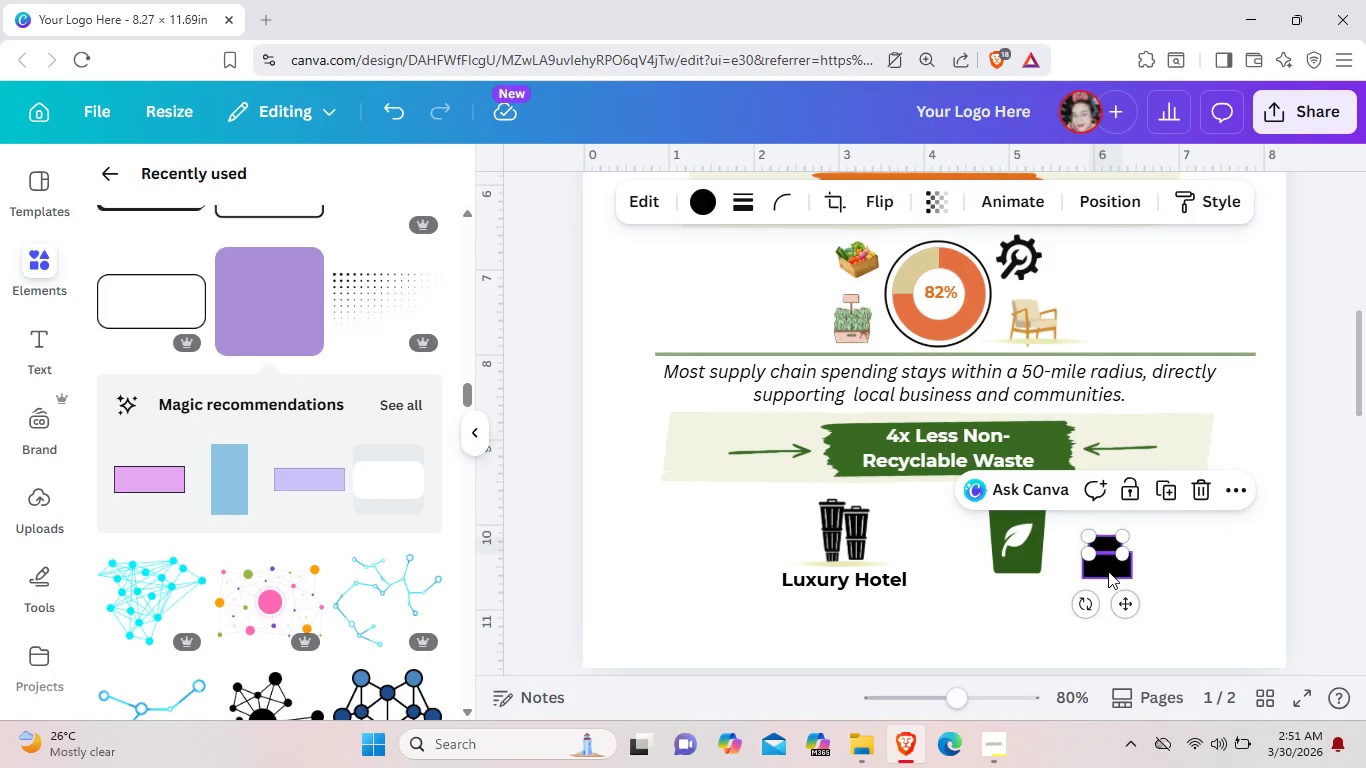 
left_click([1109, 571])
 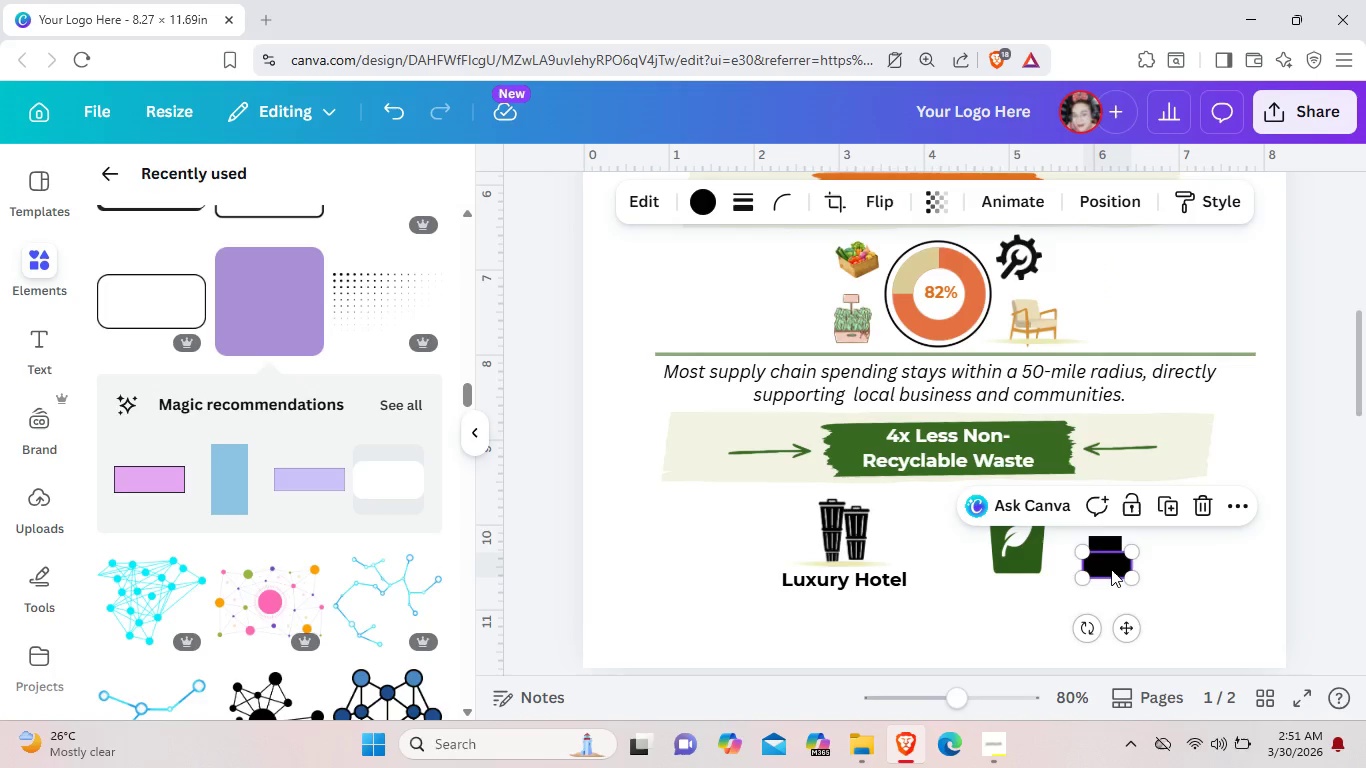 
left_click_drag(start_coordinate=[1111, 569], to_coordinate=[1112, 574])
 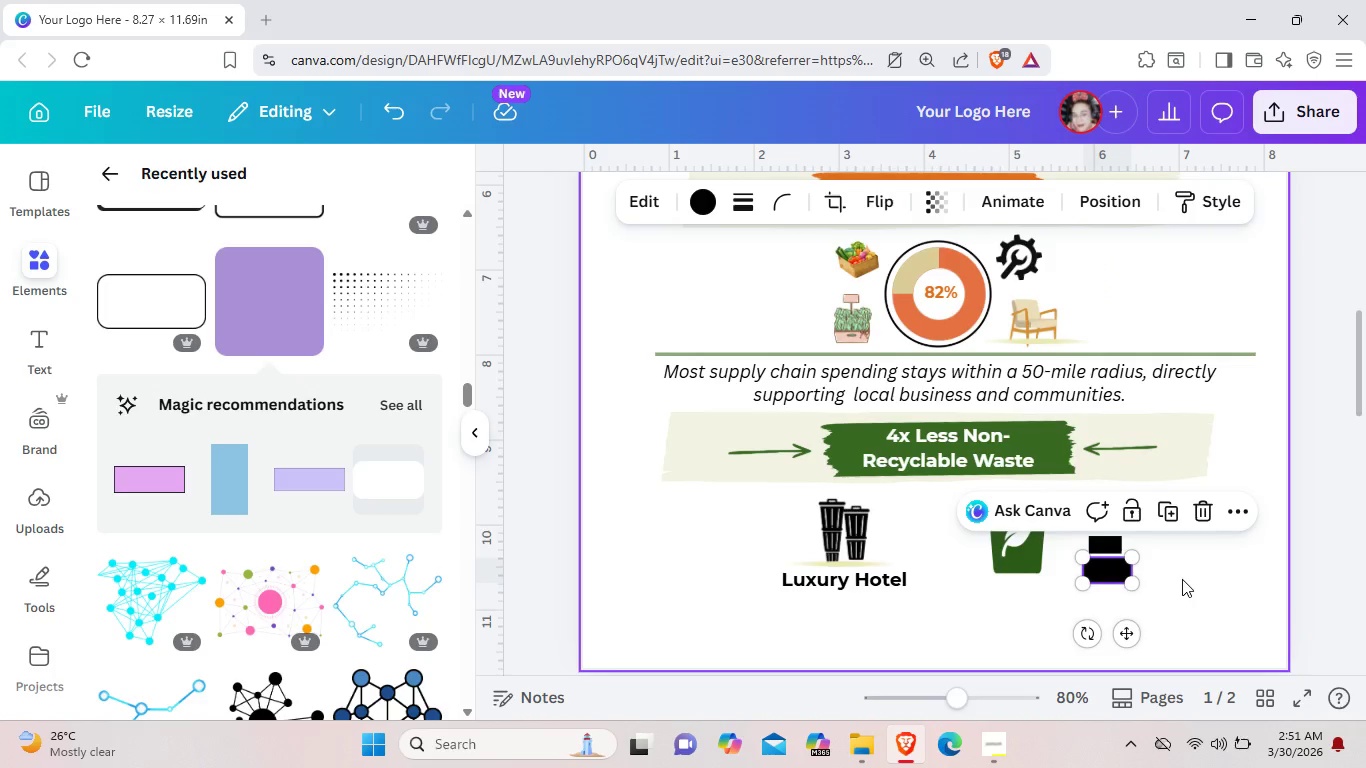 
left_click([1182, 579])
 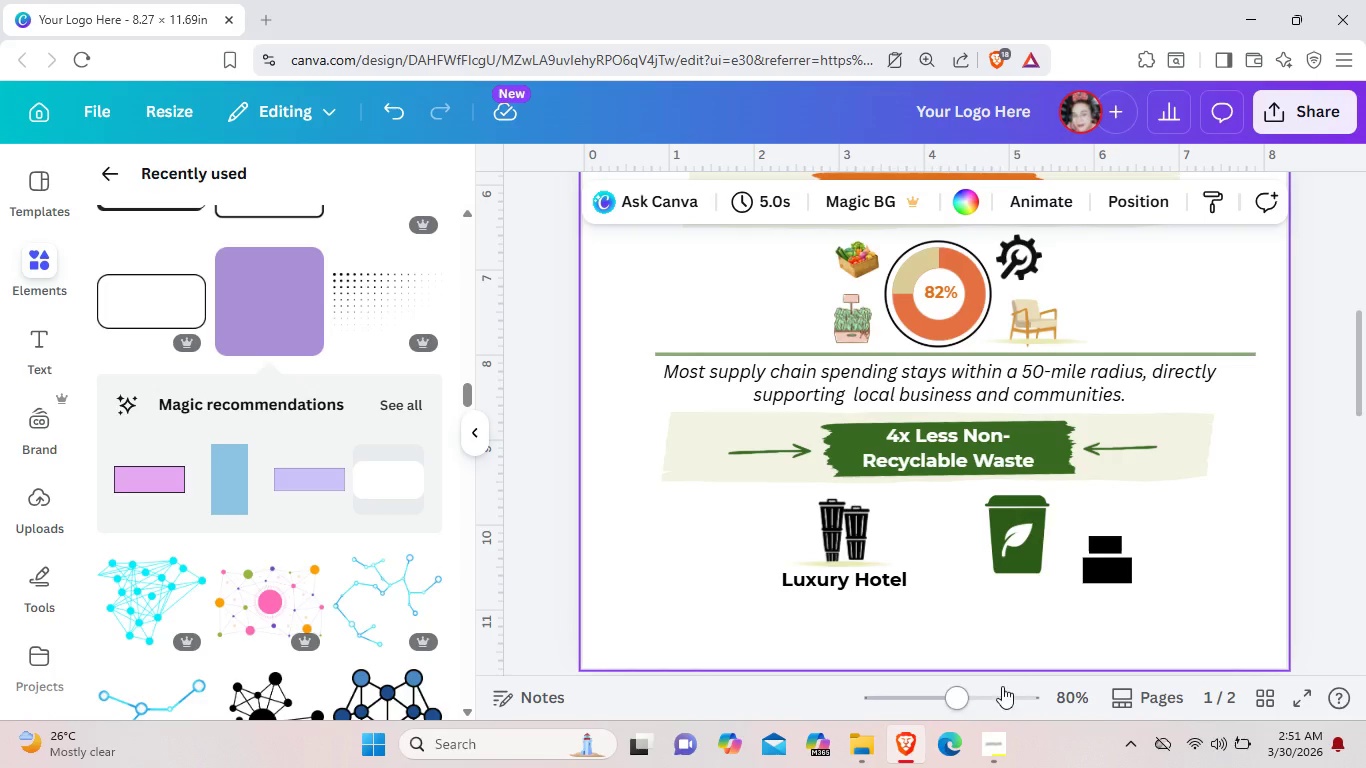 
left_click([994, 688])
 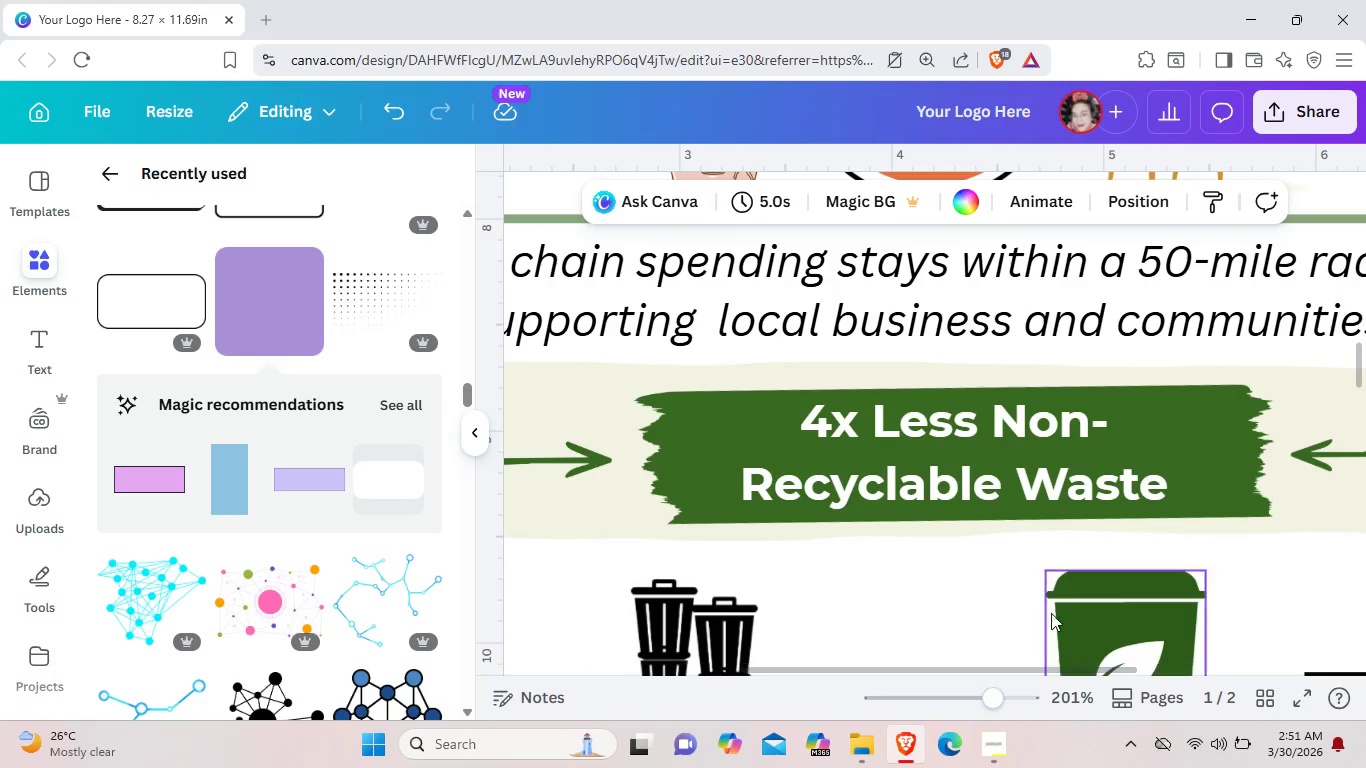 
scroll: coordinate [1002, 604], scroll_direction: down, amount: 2.0
 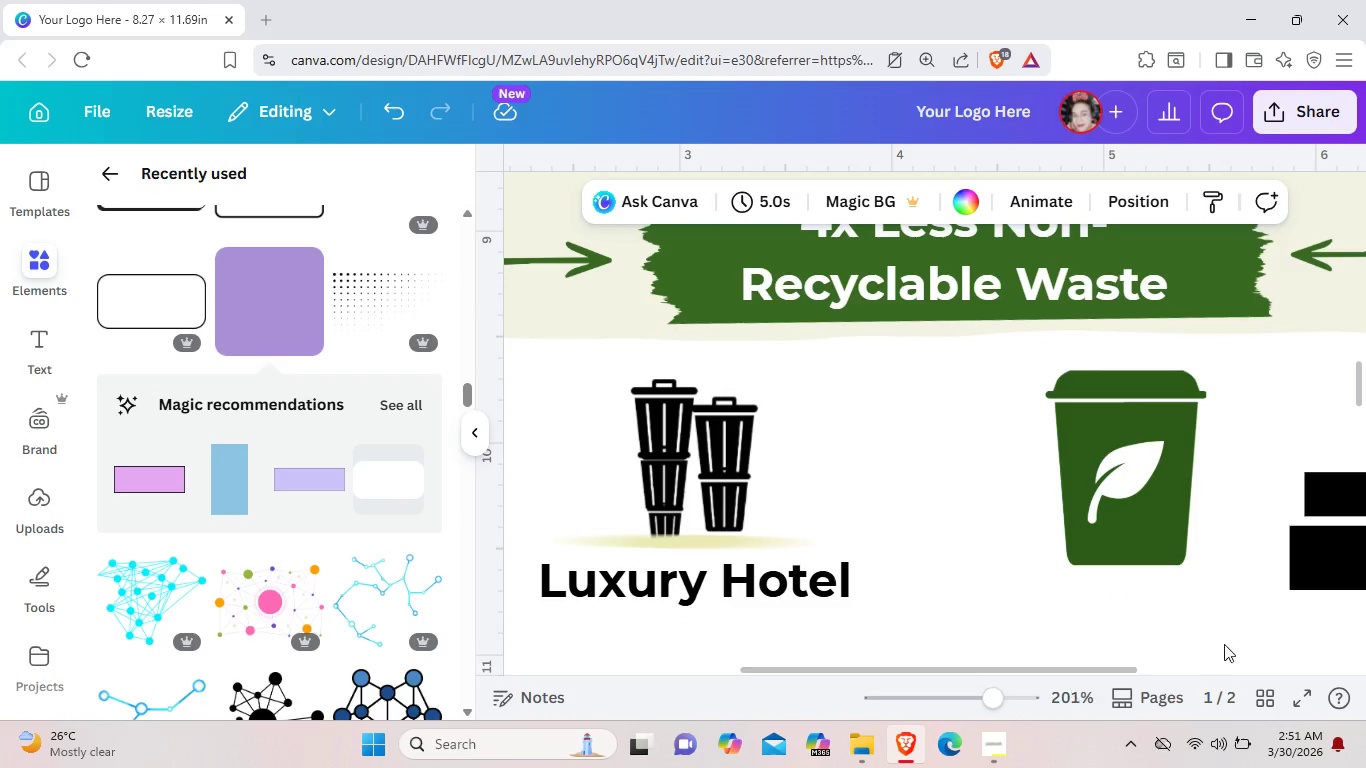 
left_click_drag(start_coordinate=[1246, 629], to_coordinate=[1069, 645])
 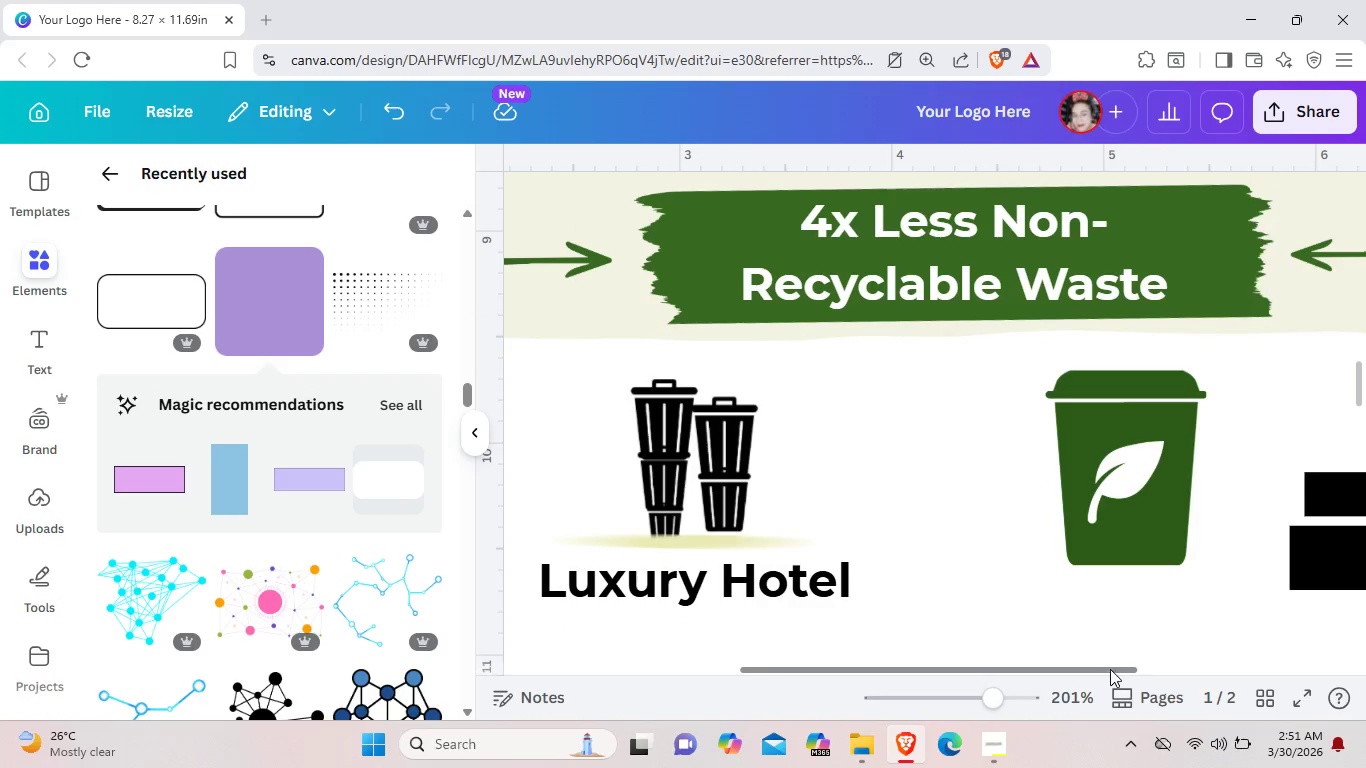 
left_click_drag(start_coordinate=[1105, 670], to_coordinate=[1205, 662])
 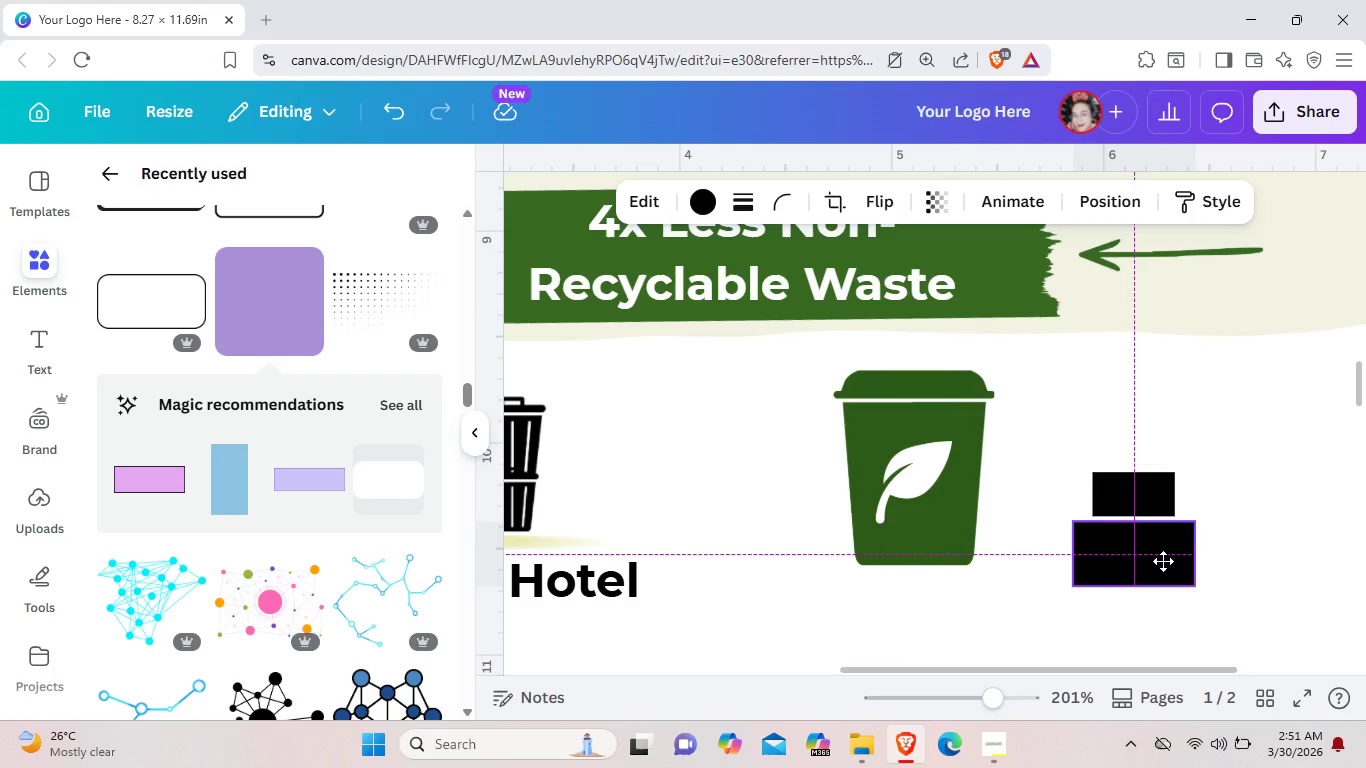 
left_click([1228, 572])
 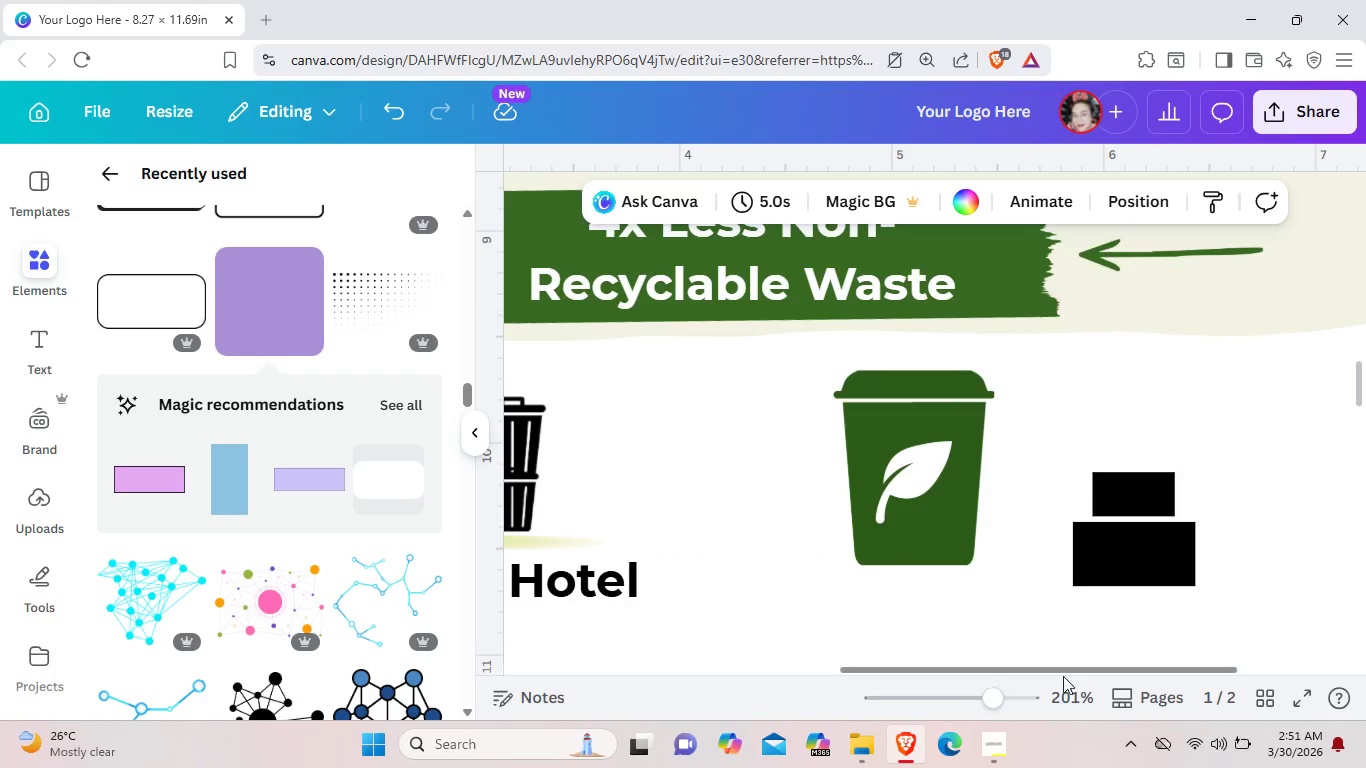 
left_click([940, 699])
 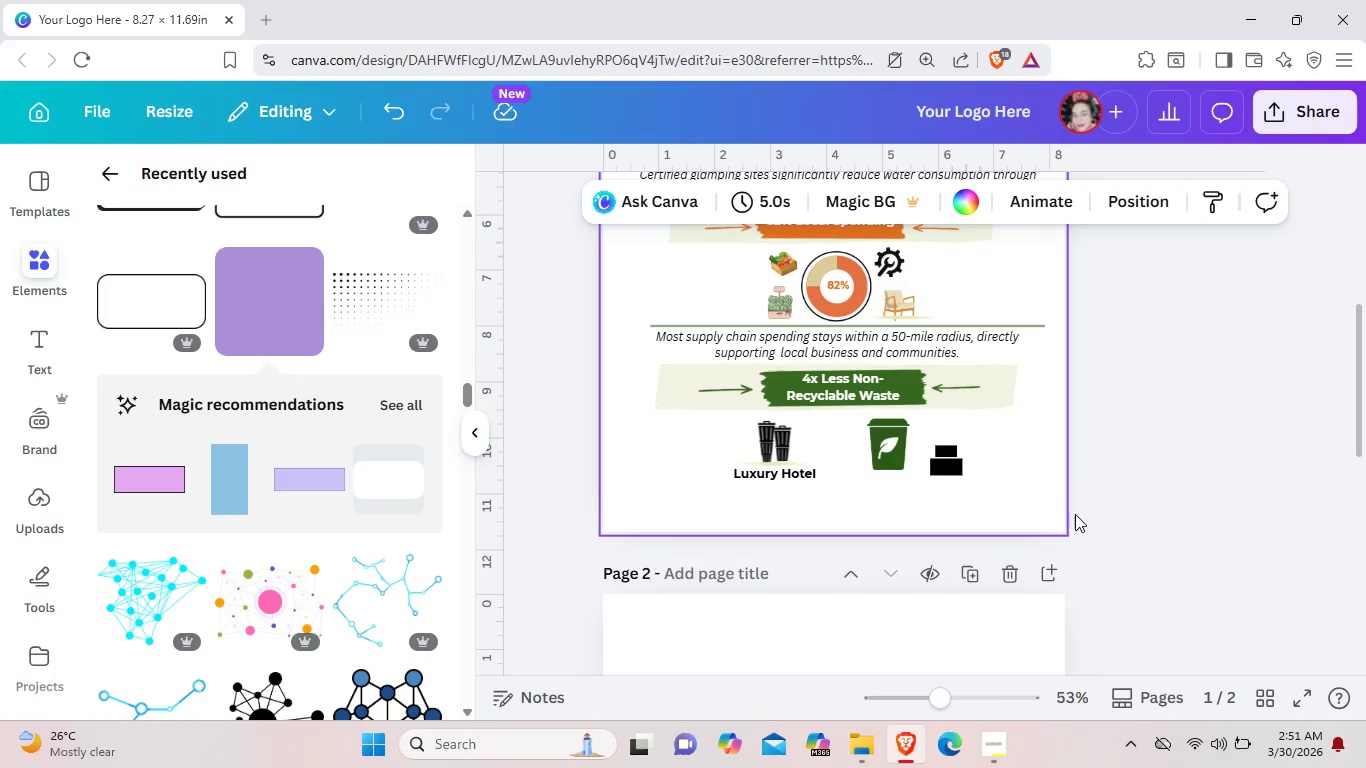 
left_click_drag(start_coordinate=[997, 488], to_coordinate=[938, 432])
 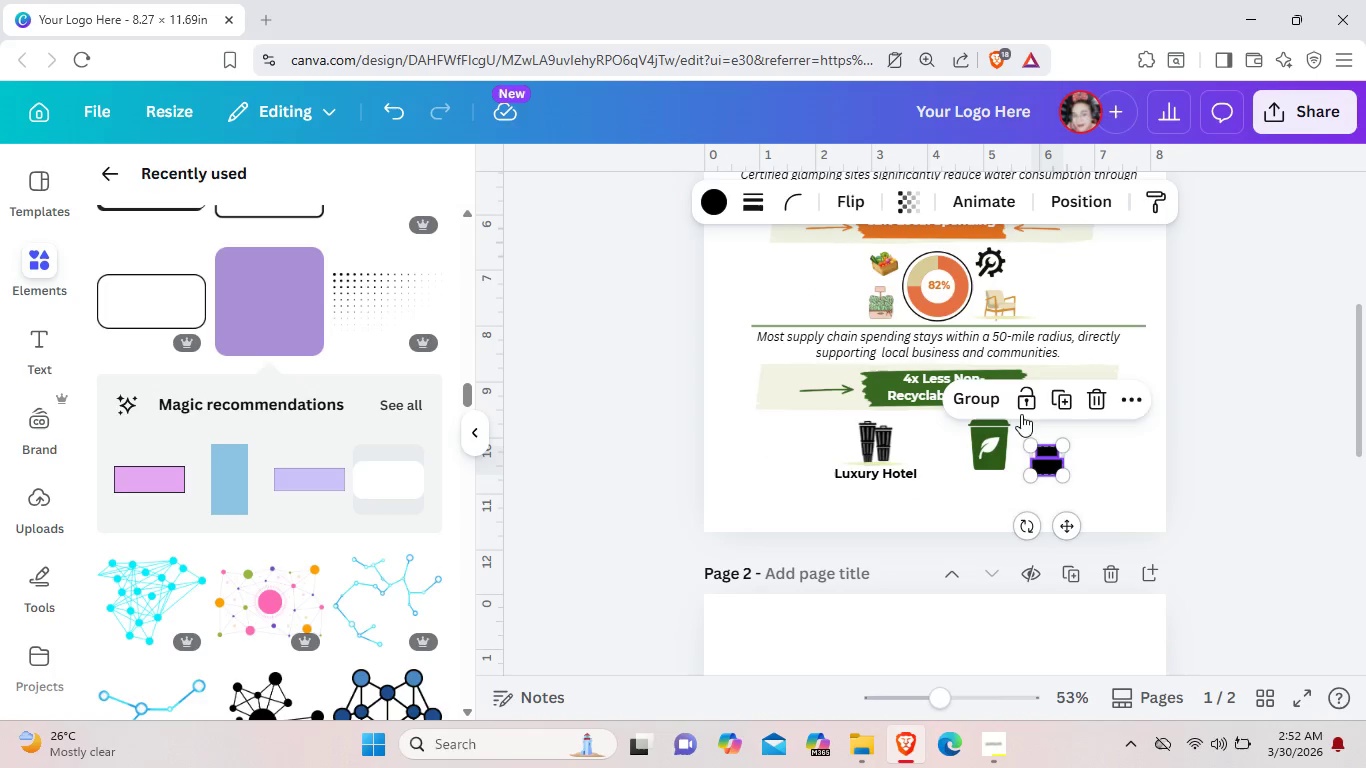 
left_click([982, 400])
 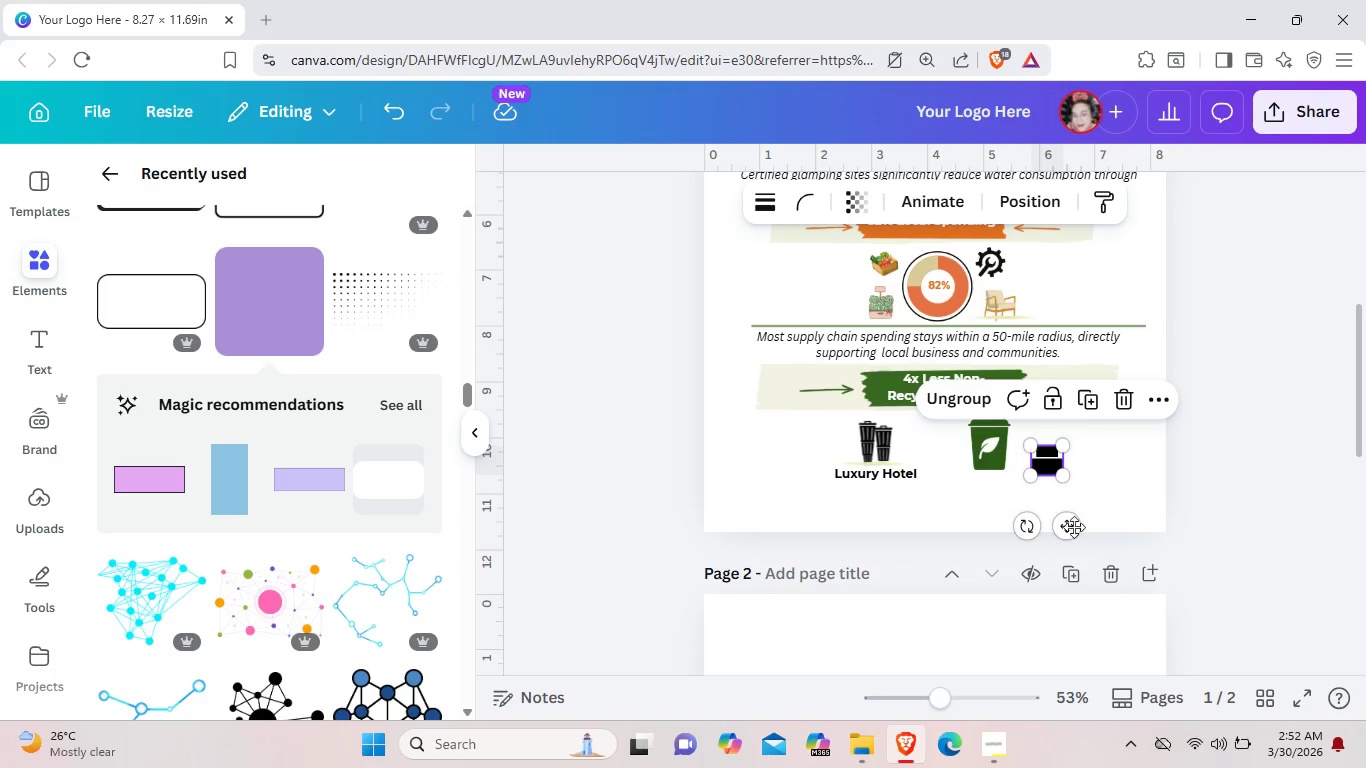 
left_click_drag(start_coordinate=[1070, 525], to_coordinate=[1065, 518])
 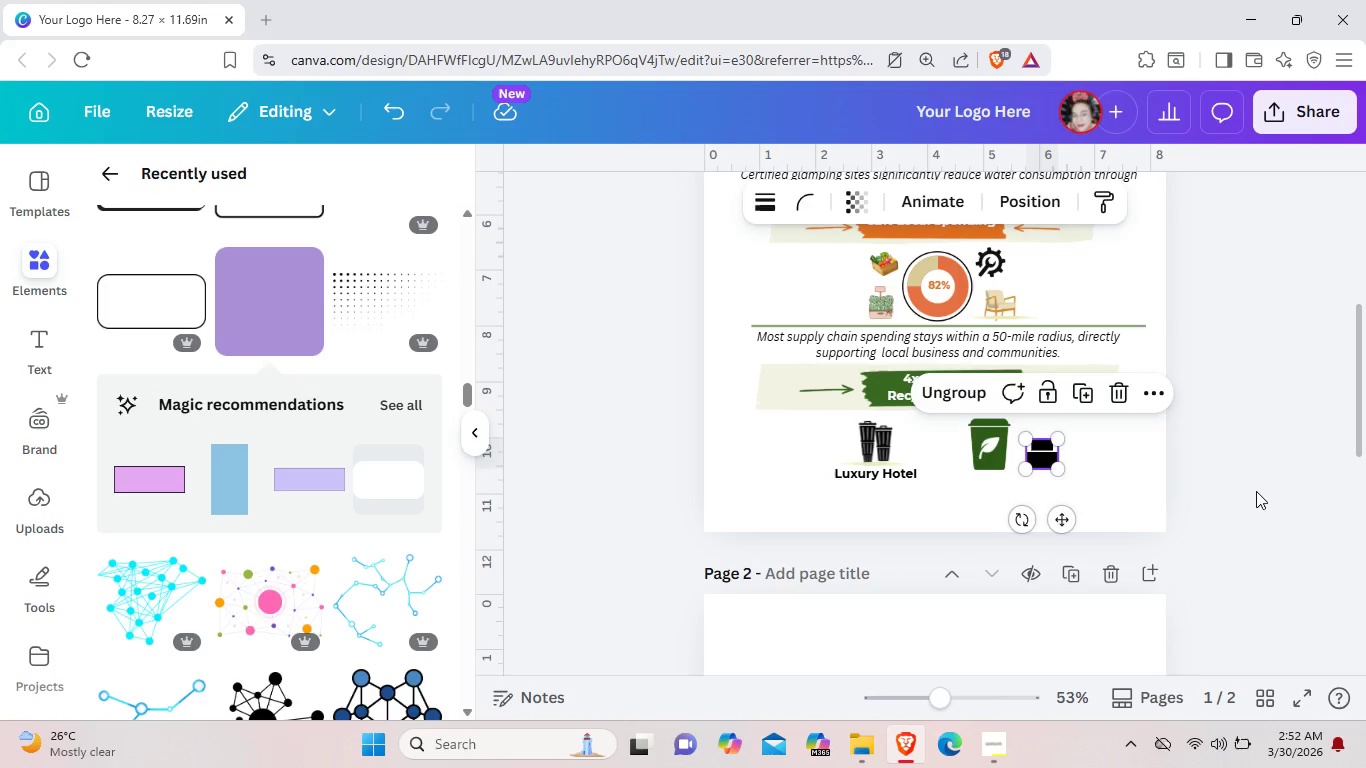 
left_click([1256, 491])
 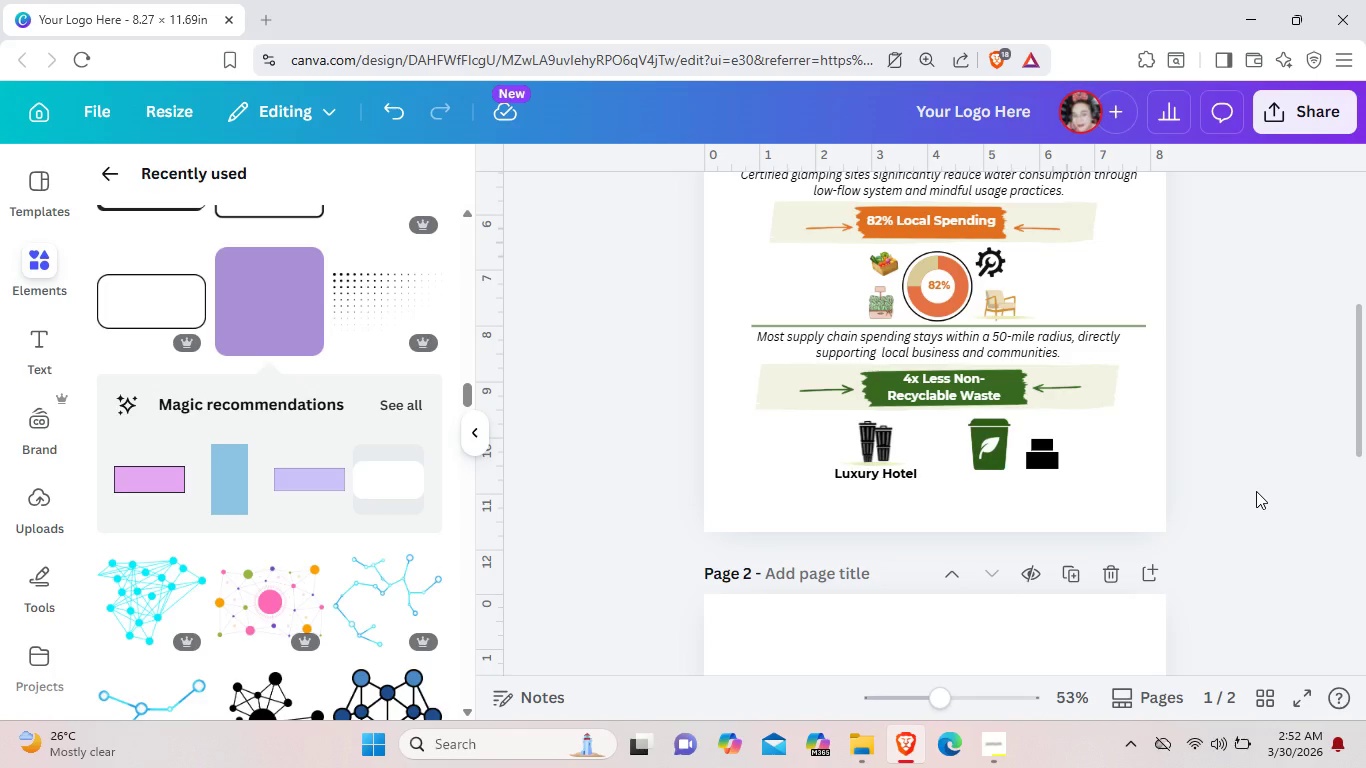 
scroll: coordinate [1244, 493], scroll_direction: up, amount: 1.0
 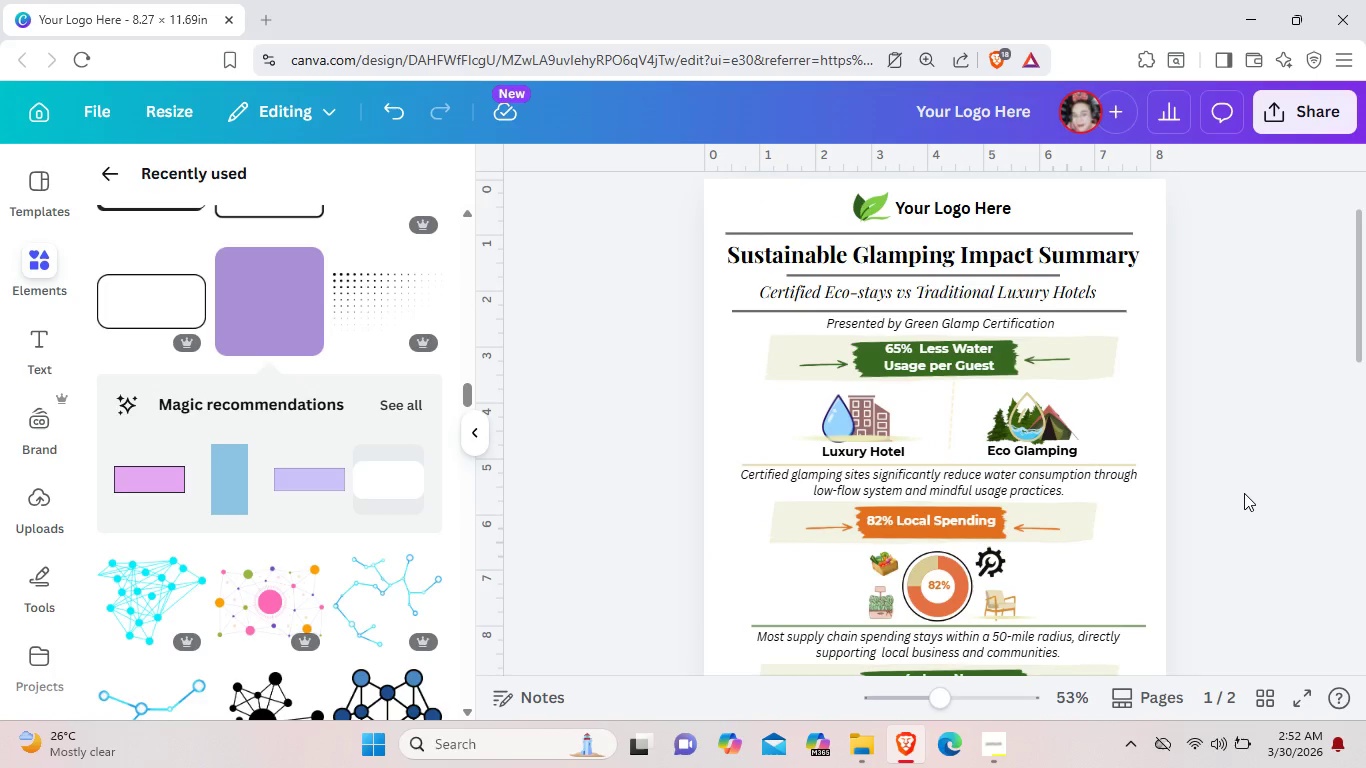 
scroll: coordinate [1243, 494], scroll_direction: down, amount: 2.0
 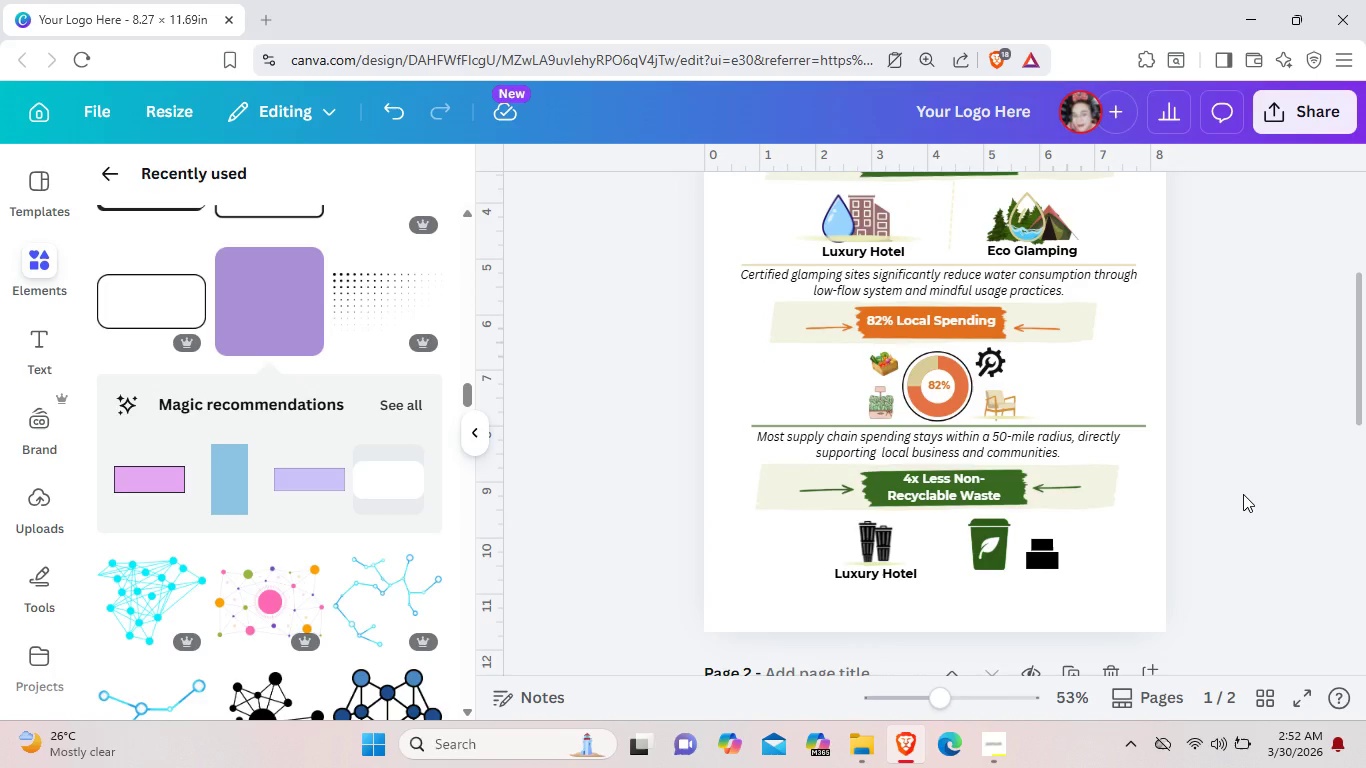 
wait(6.77)
 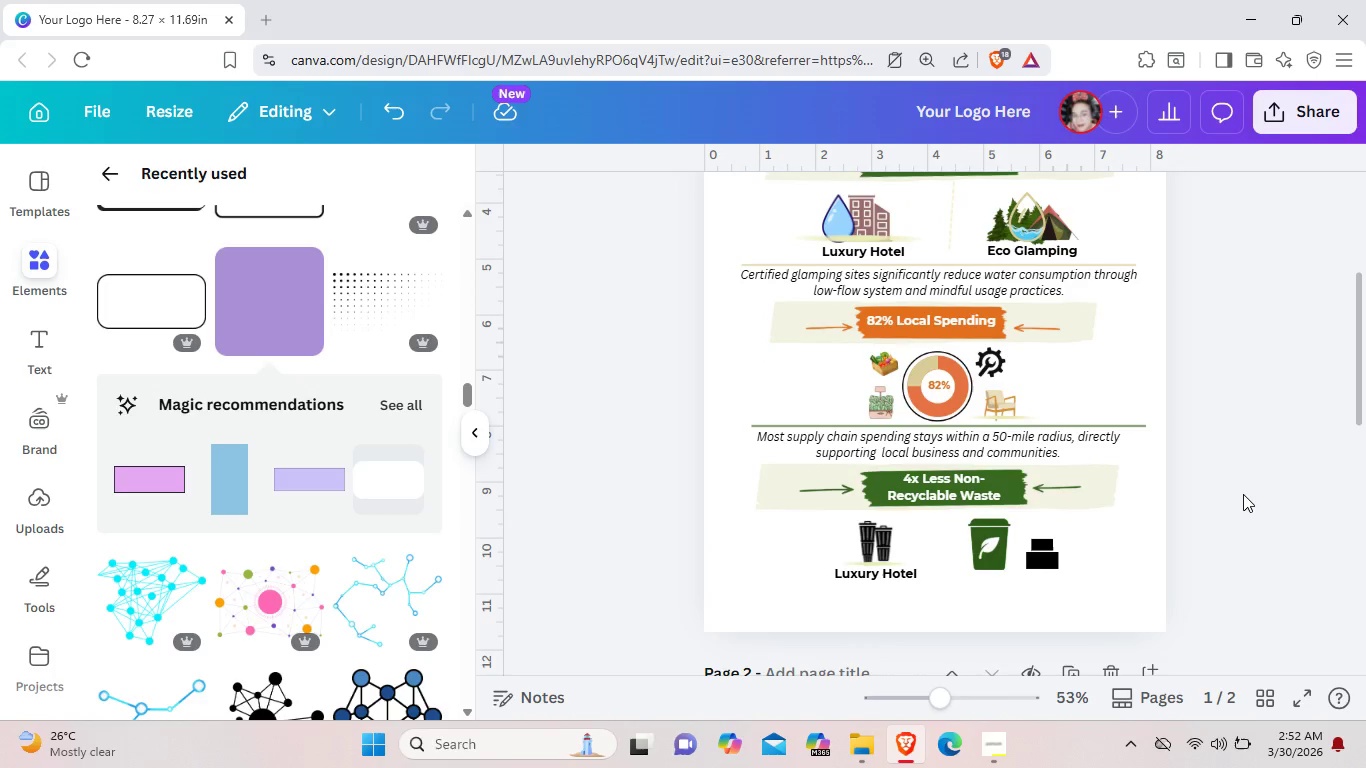 
scroll: coordinate [1243, 494], scroll_direction: down, amount: 1.0